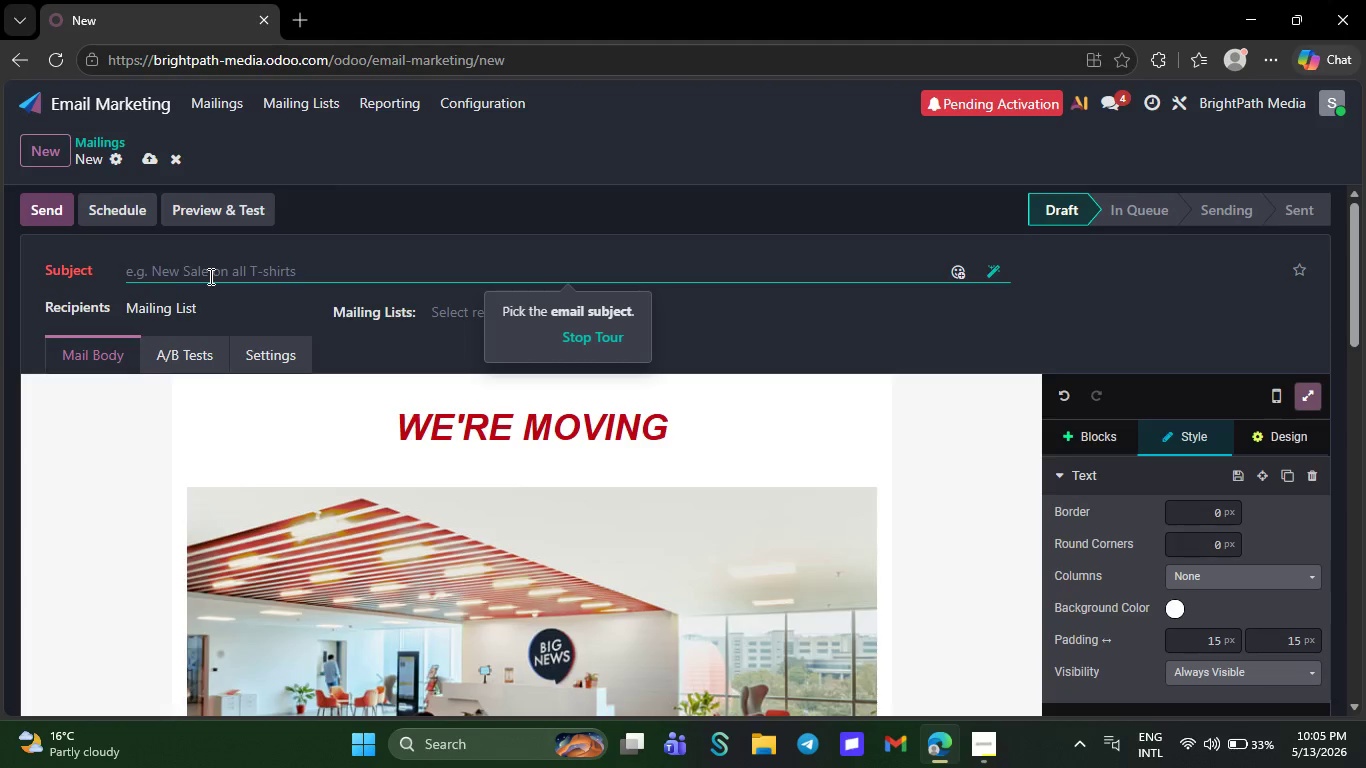 
key(A)
 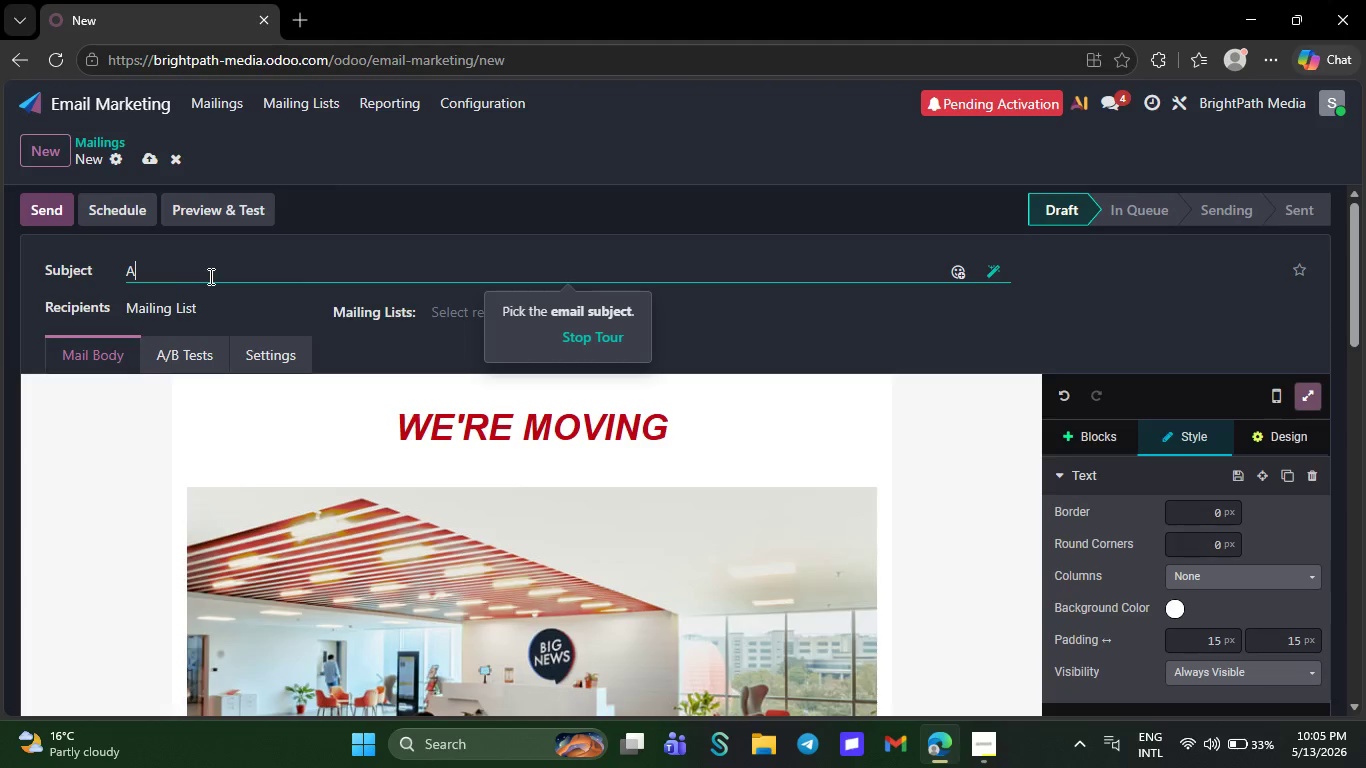 
type( Summer of Discovery Awaits at Willow Creek Mo)
 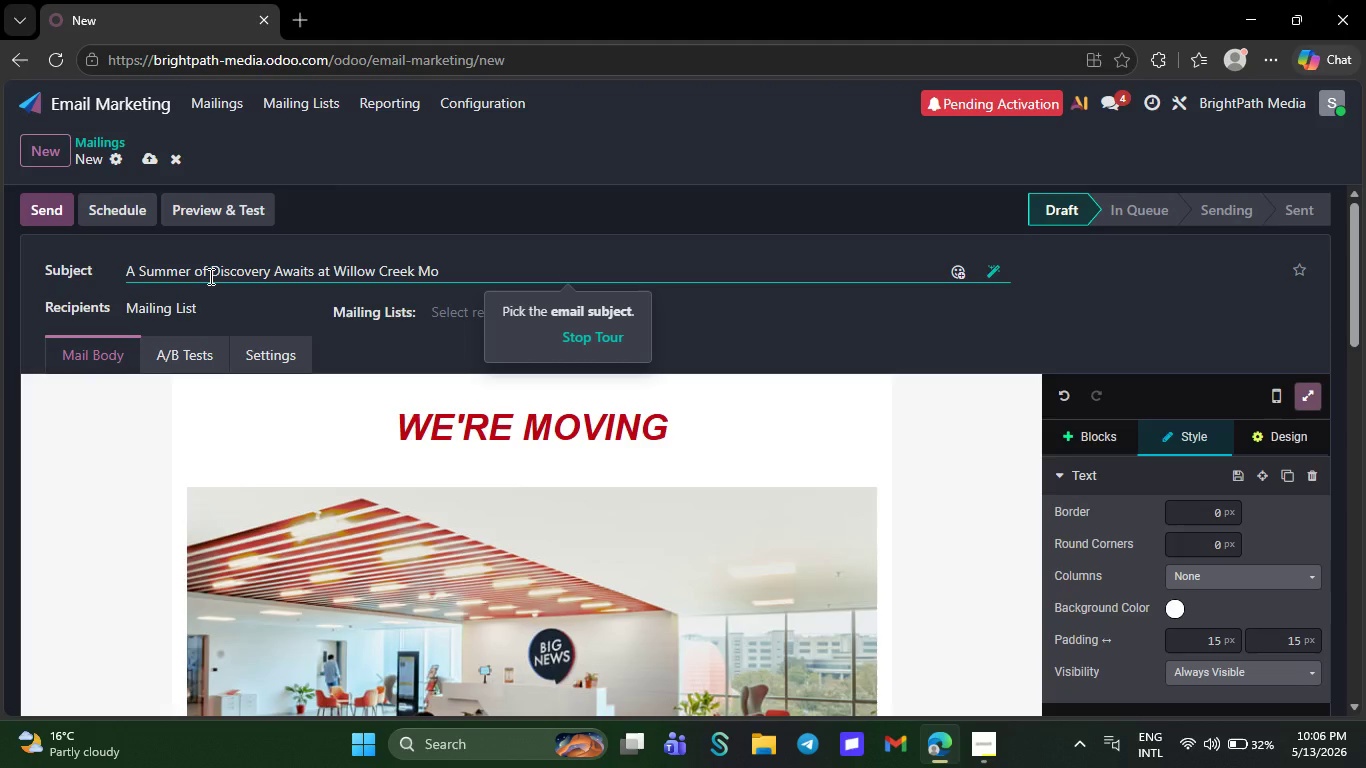 
wait(20.48)
 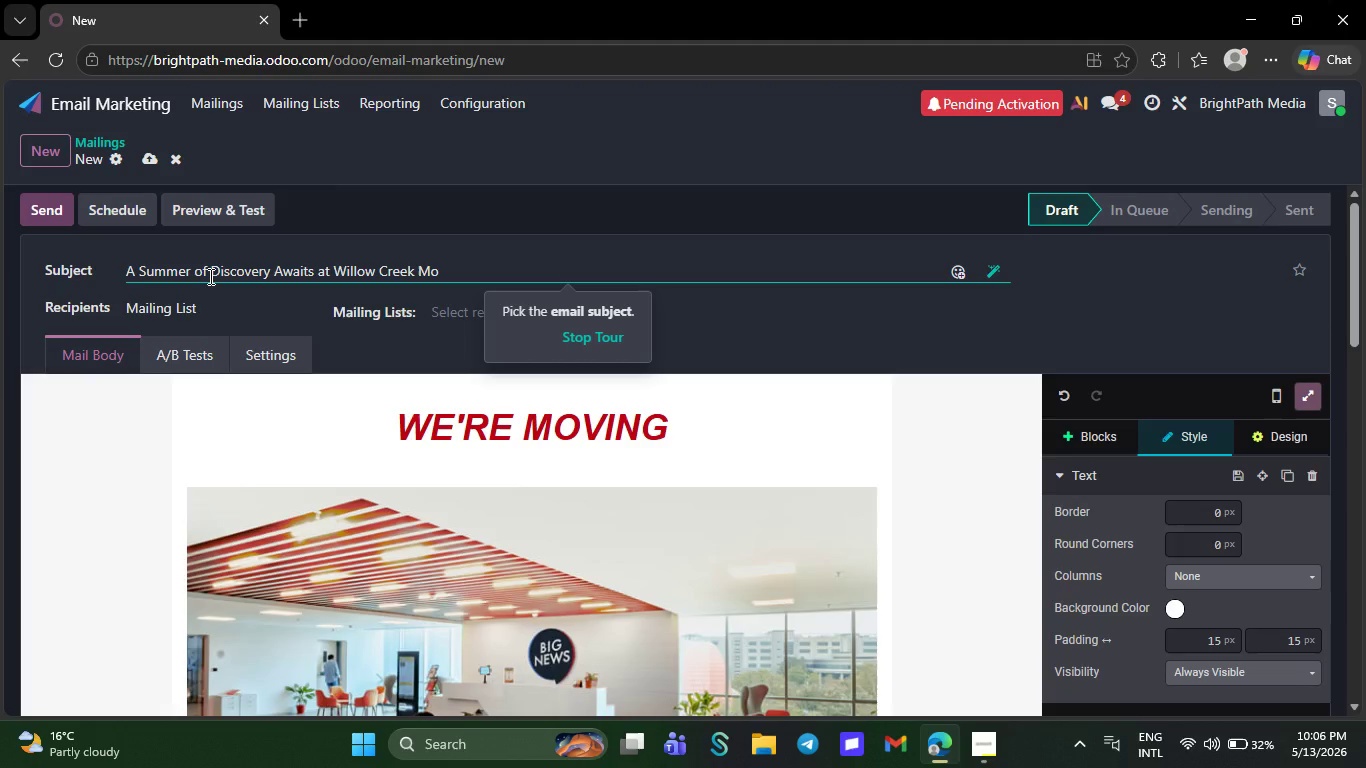 
type(ntessori)
 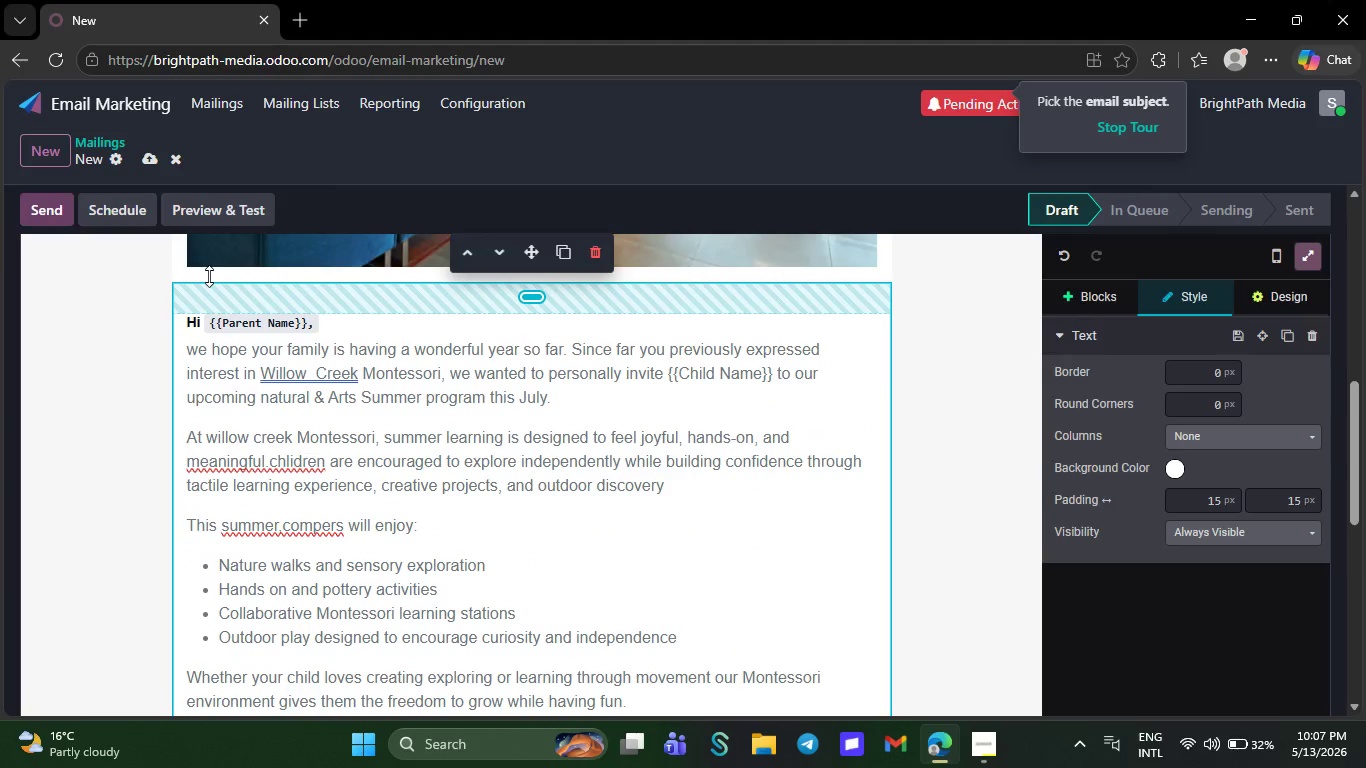 
wait(11.09)
 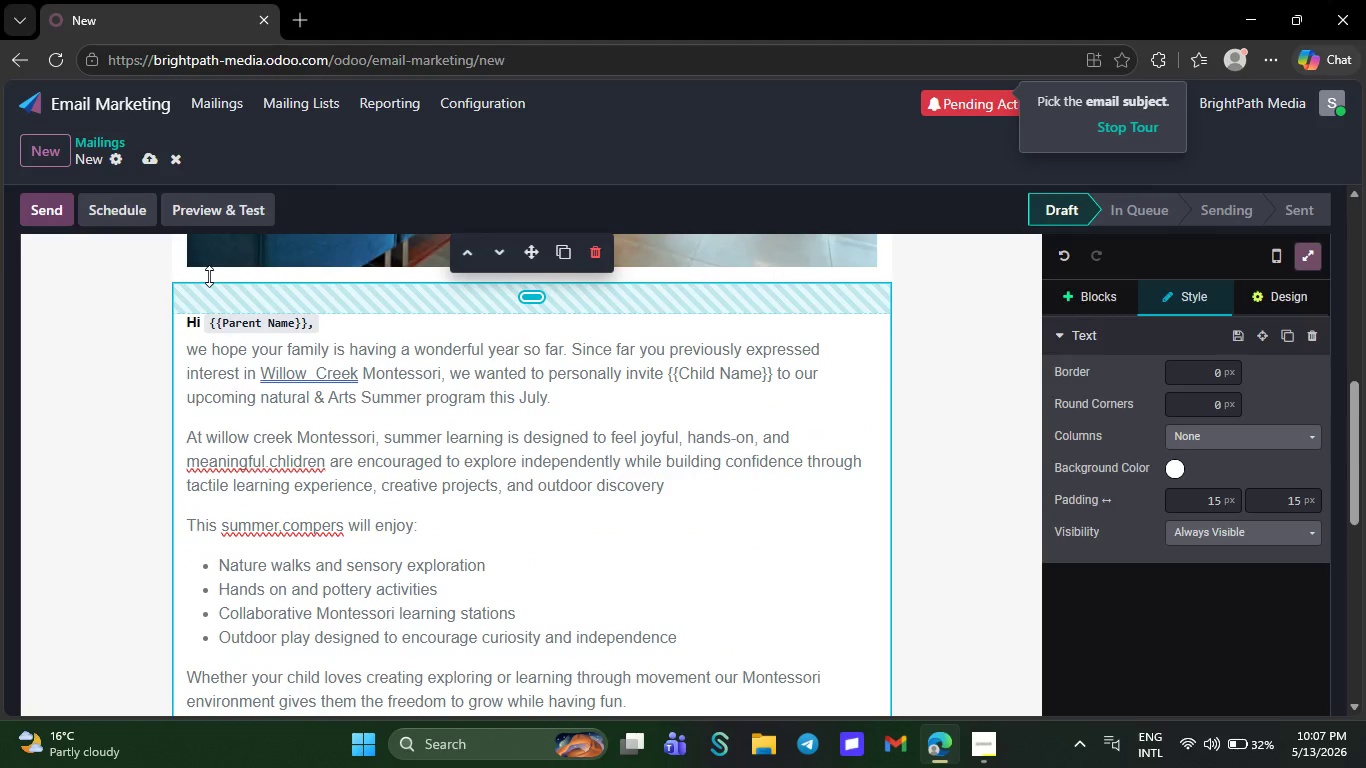 
left_click([302, 16])
 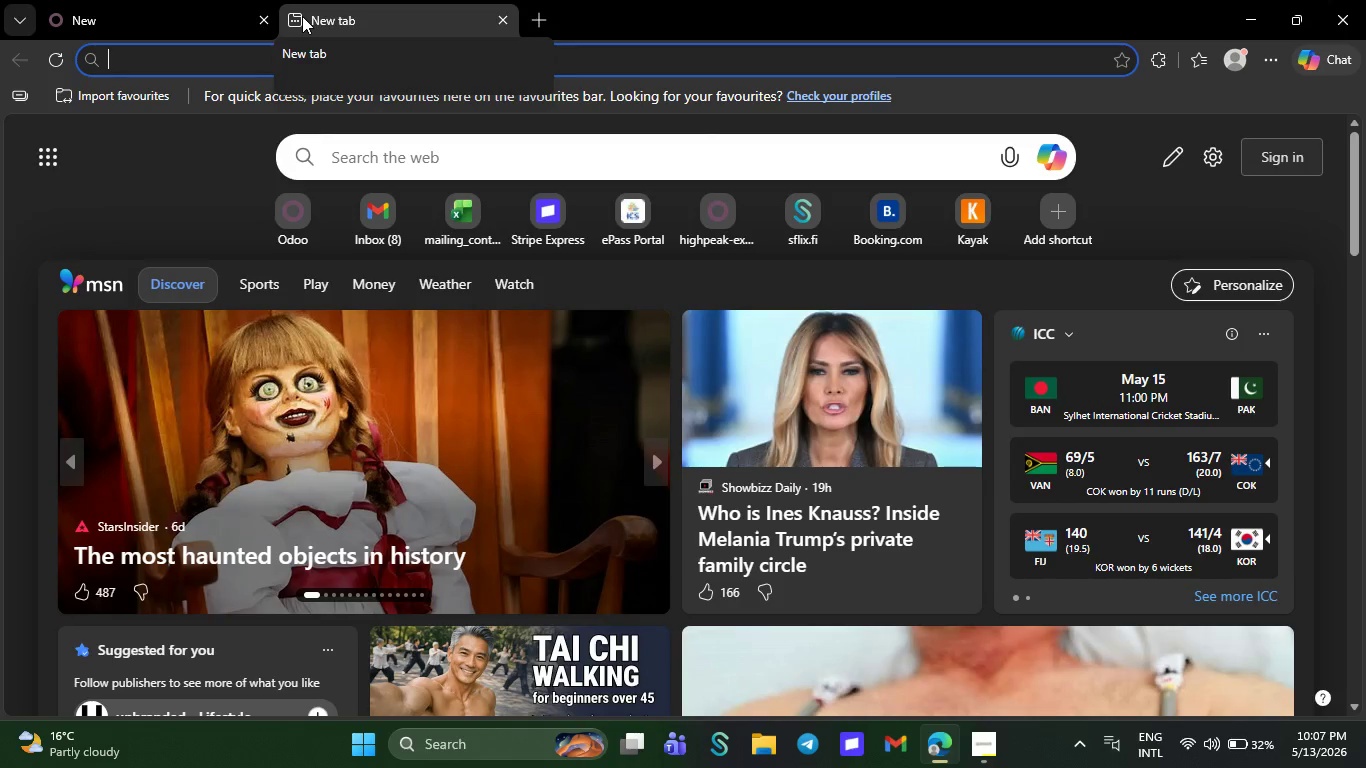 
wait(6.34)
 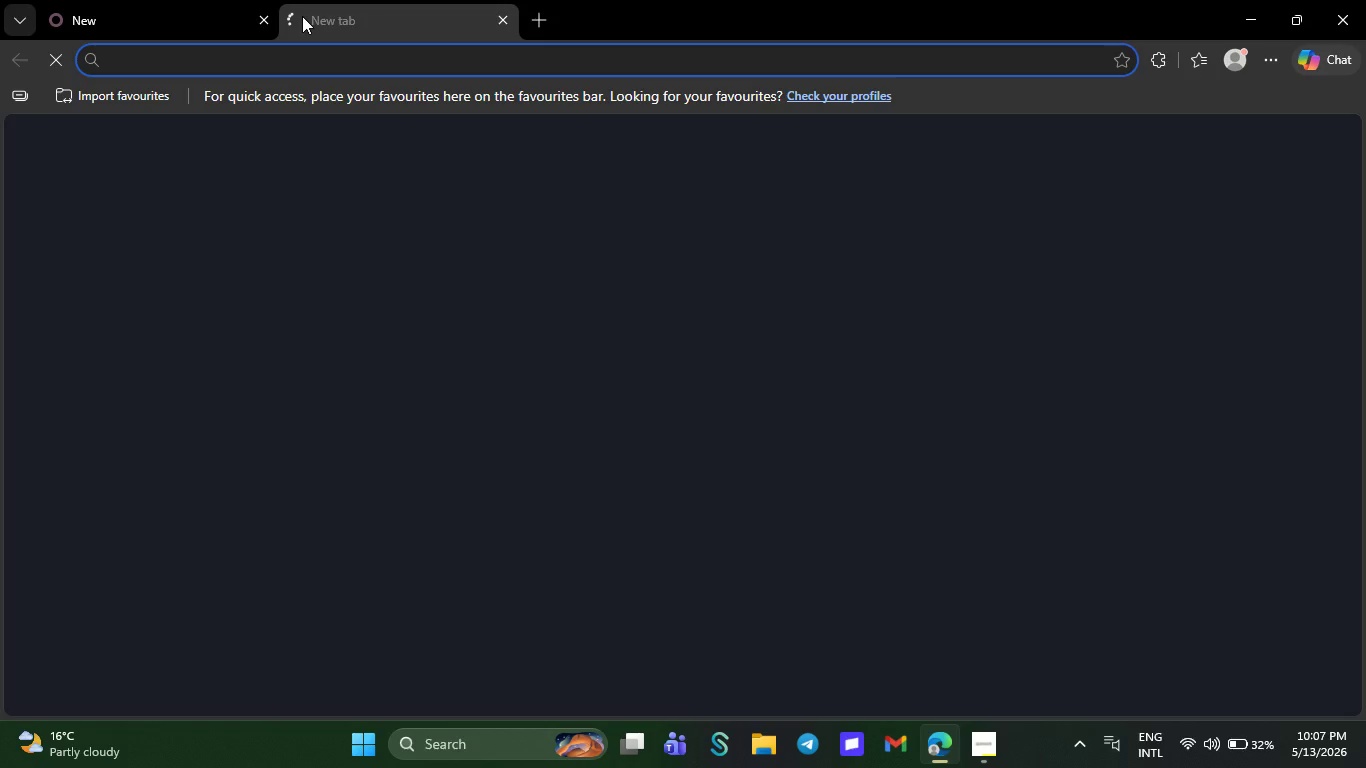 
type(Children )
 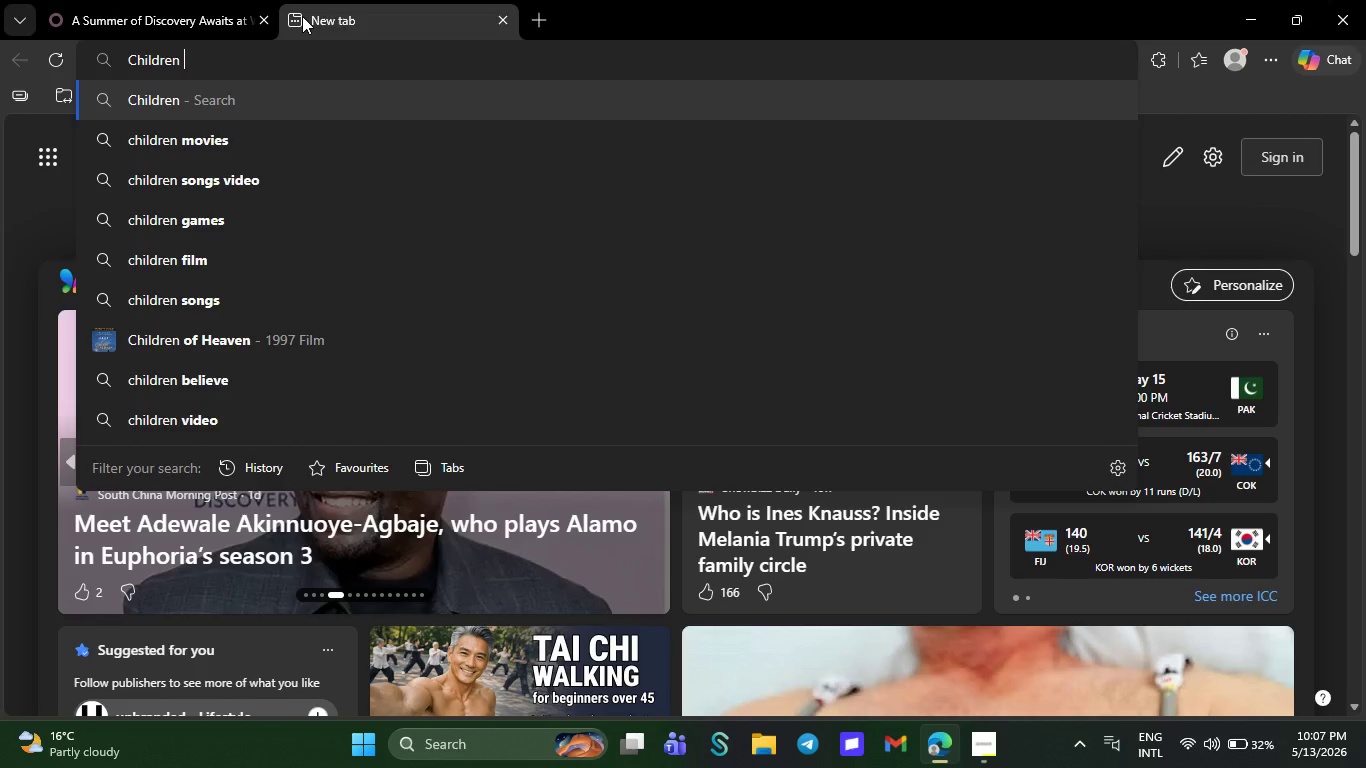 
type(doing outdoor)
 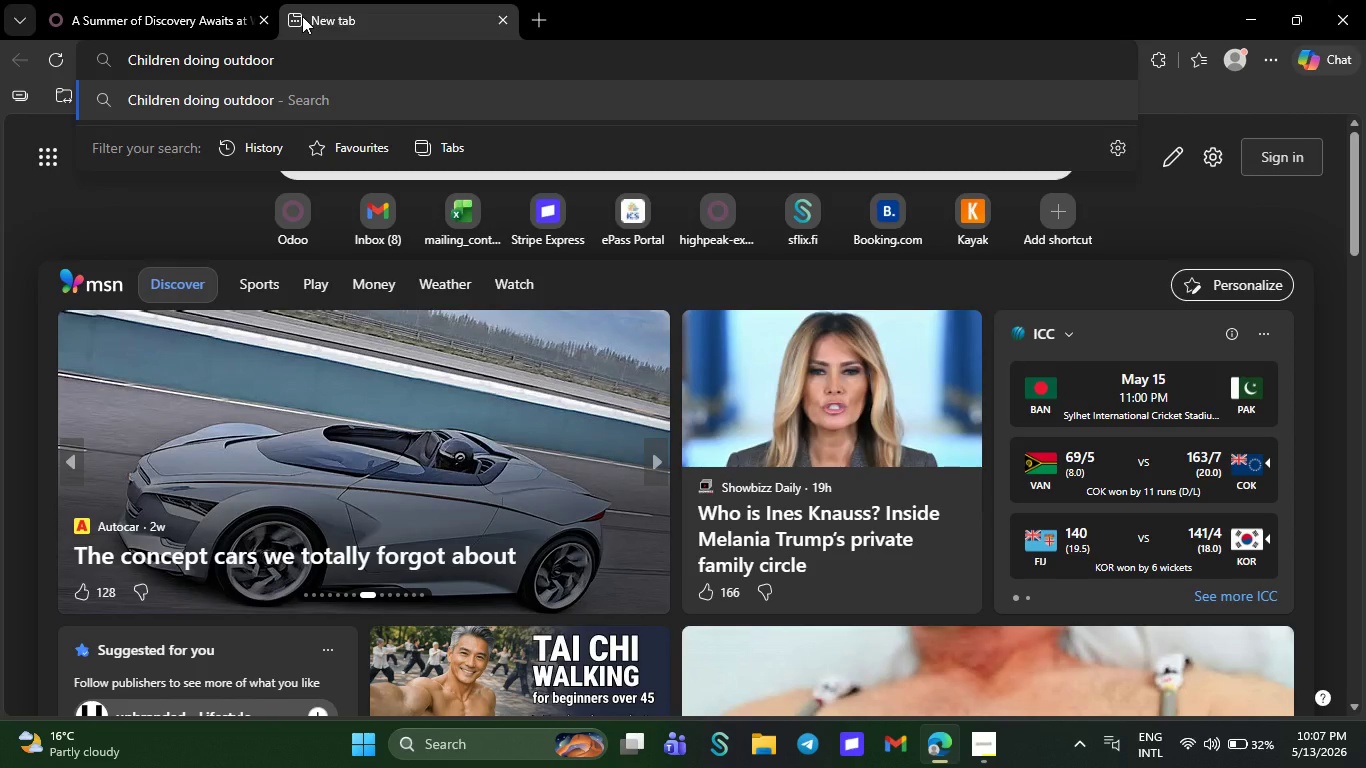 
type( avti)
 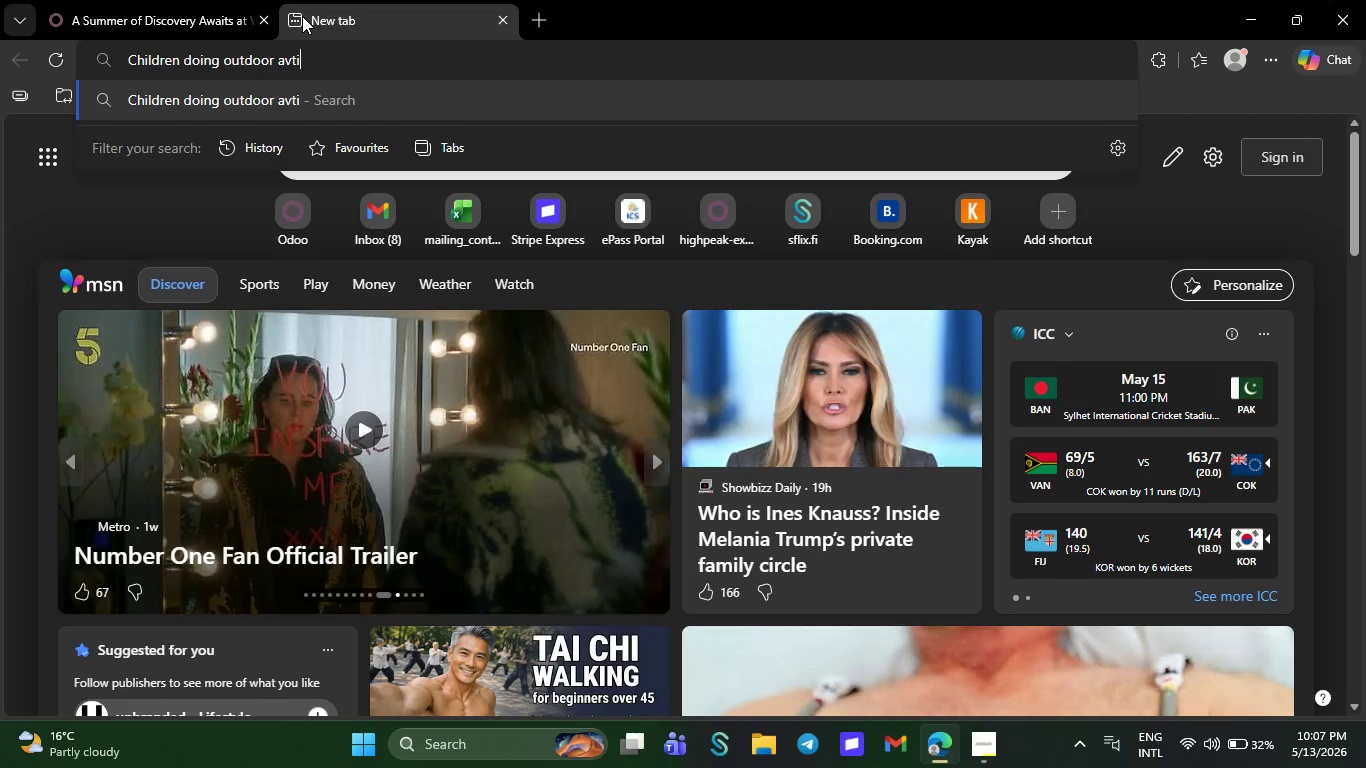 
type(vities)
key(NumpadEnter)
 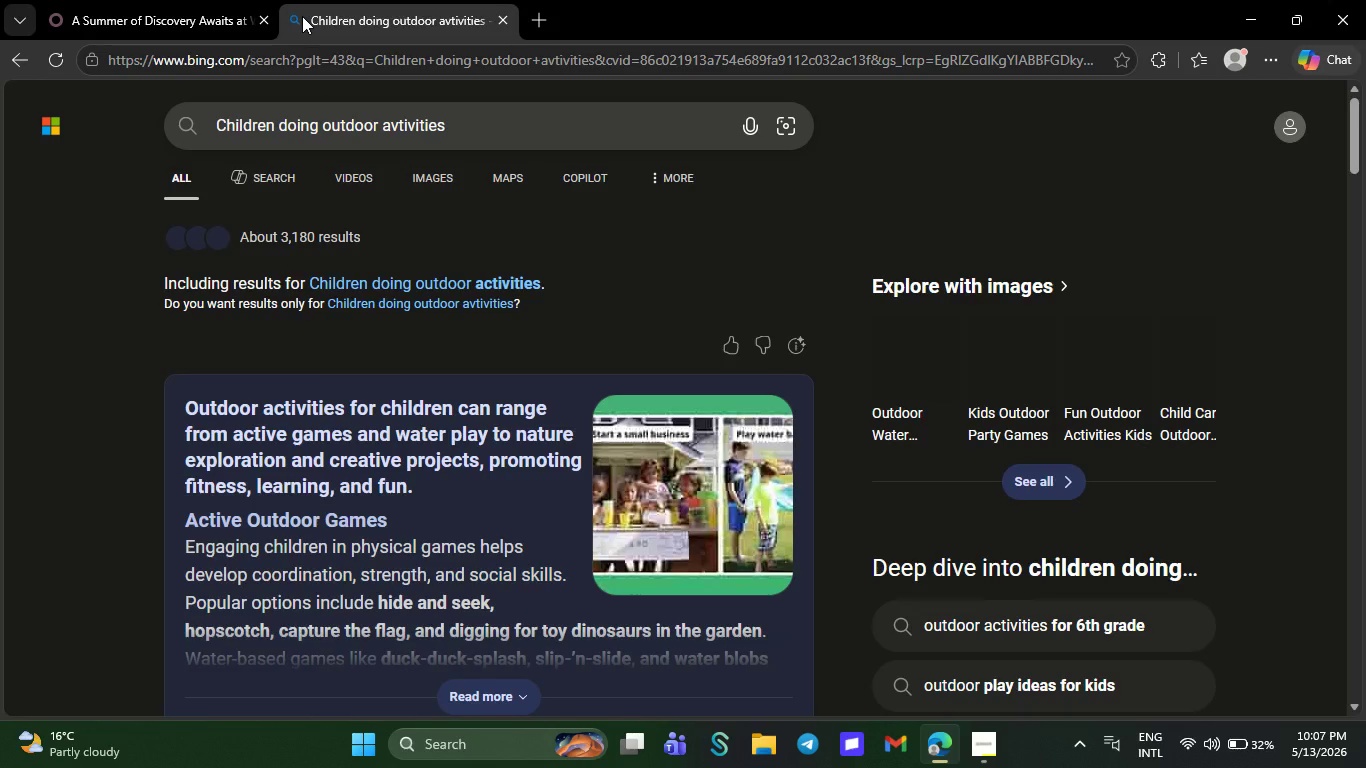 
left_click([443, 170])
 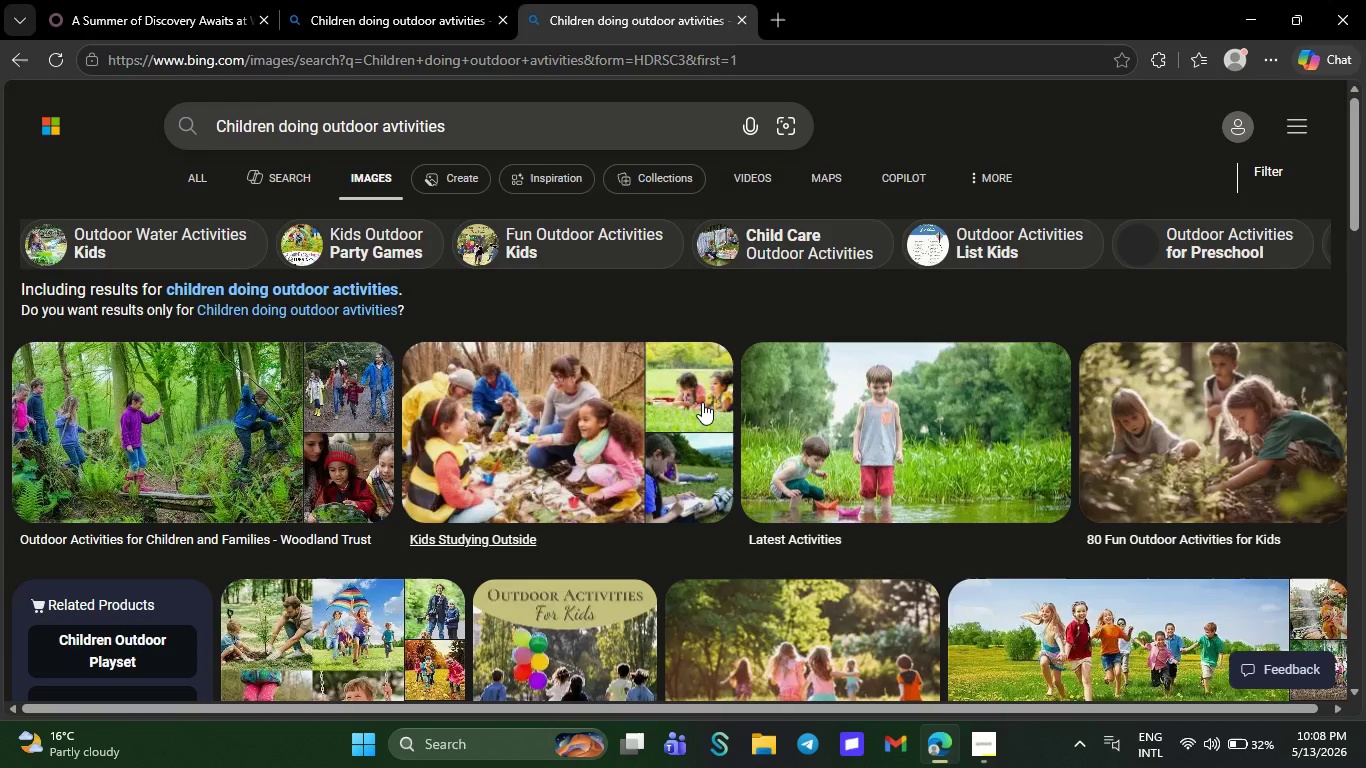 
wait(5.39)
 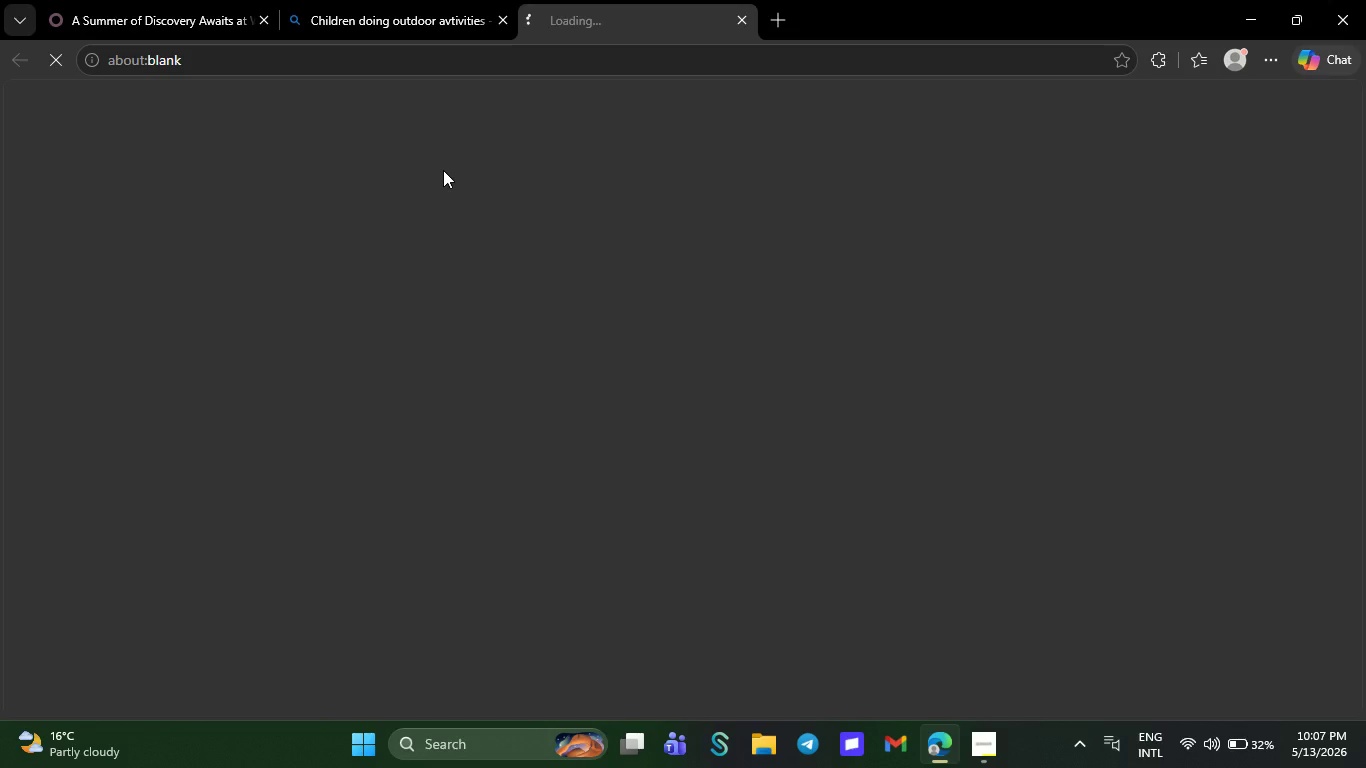 
mouse_move([742, 411])
 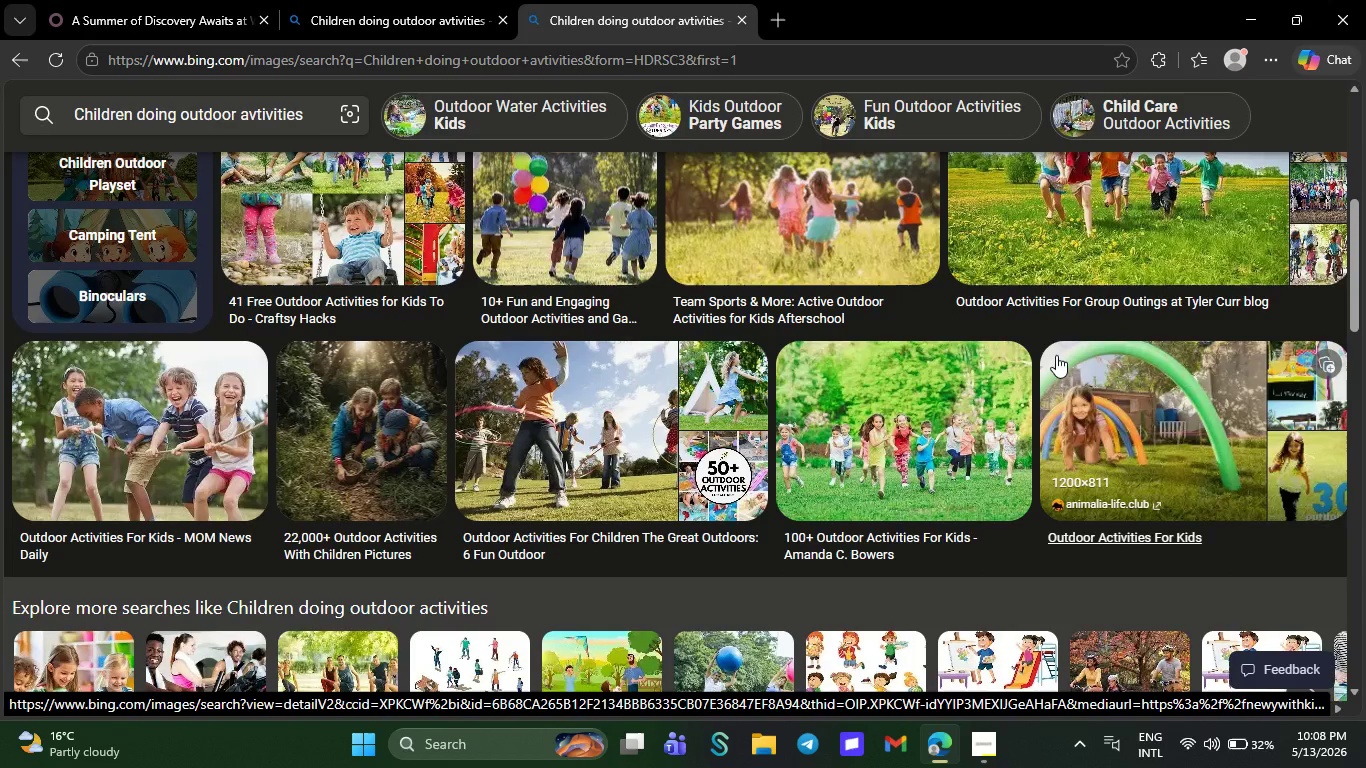 
left_click([199, 394])
 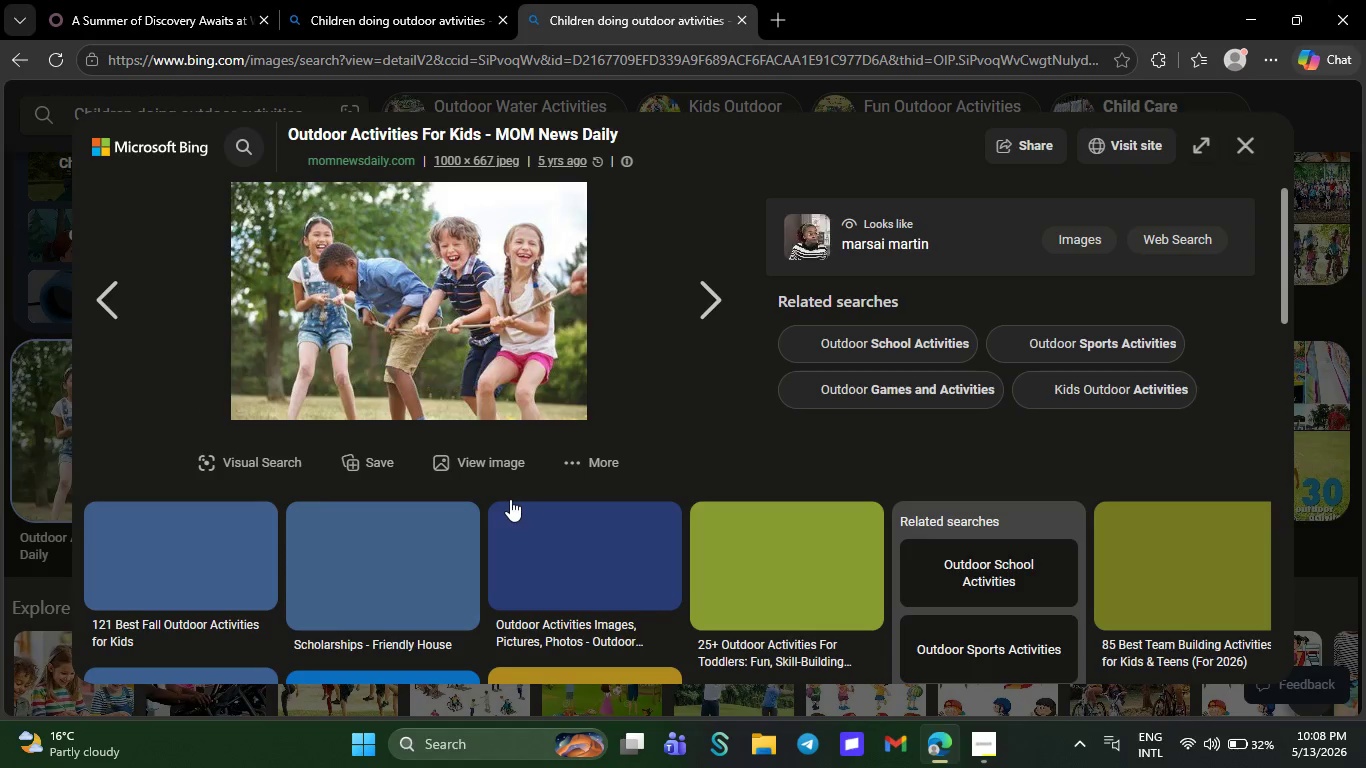 
left_click([475, 463])
 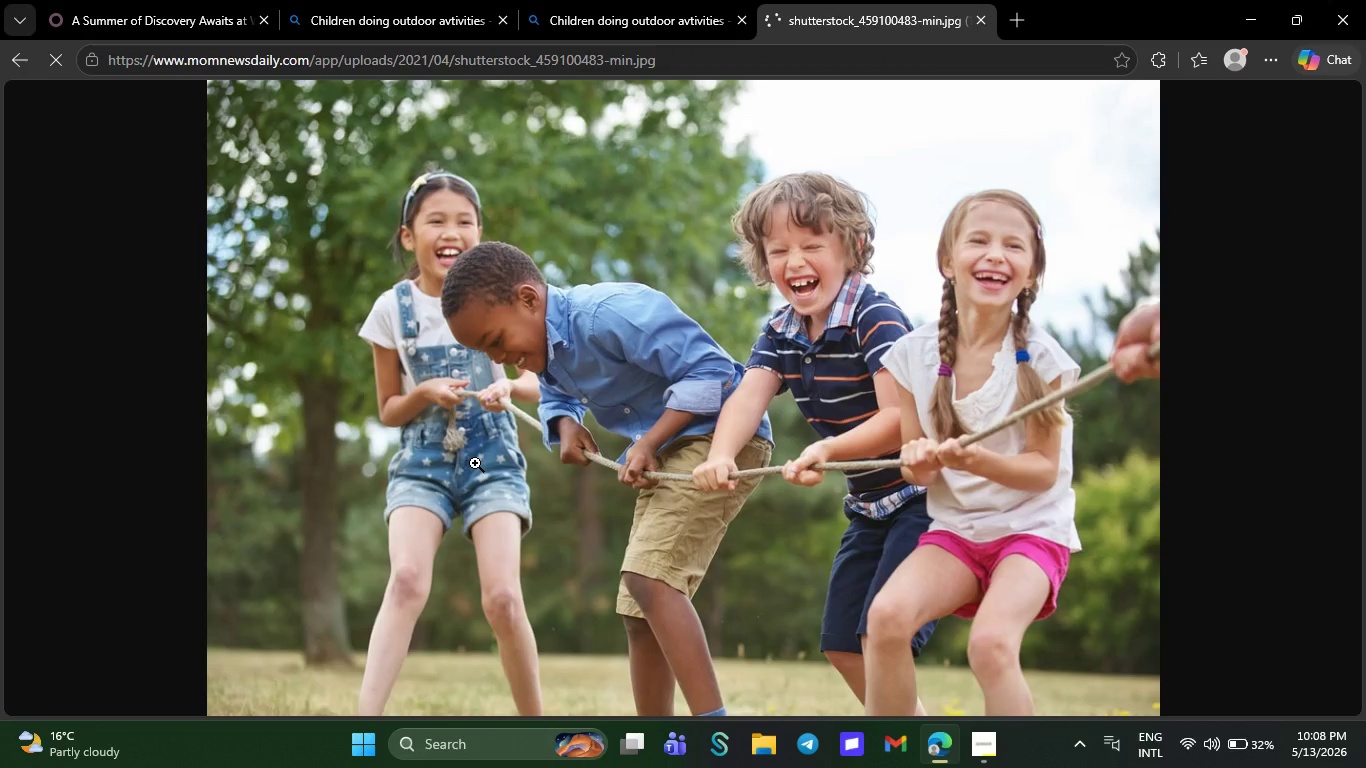 
right_click([475, 463])
 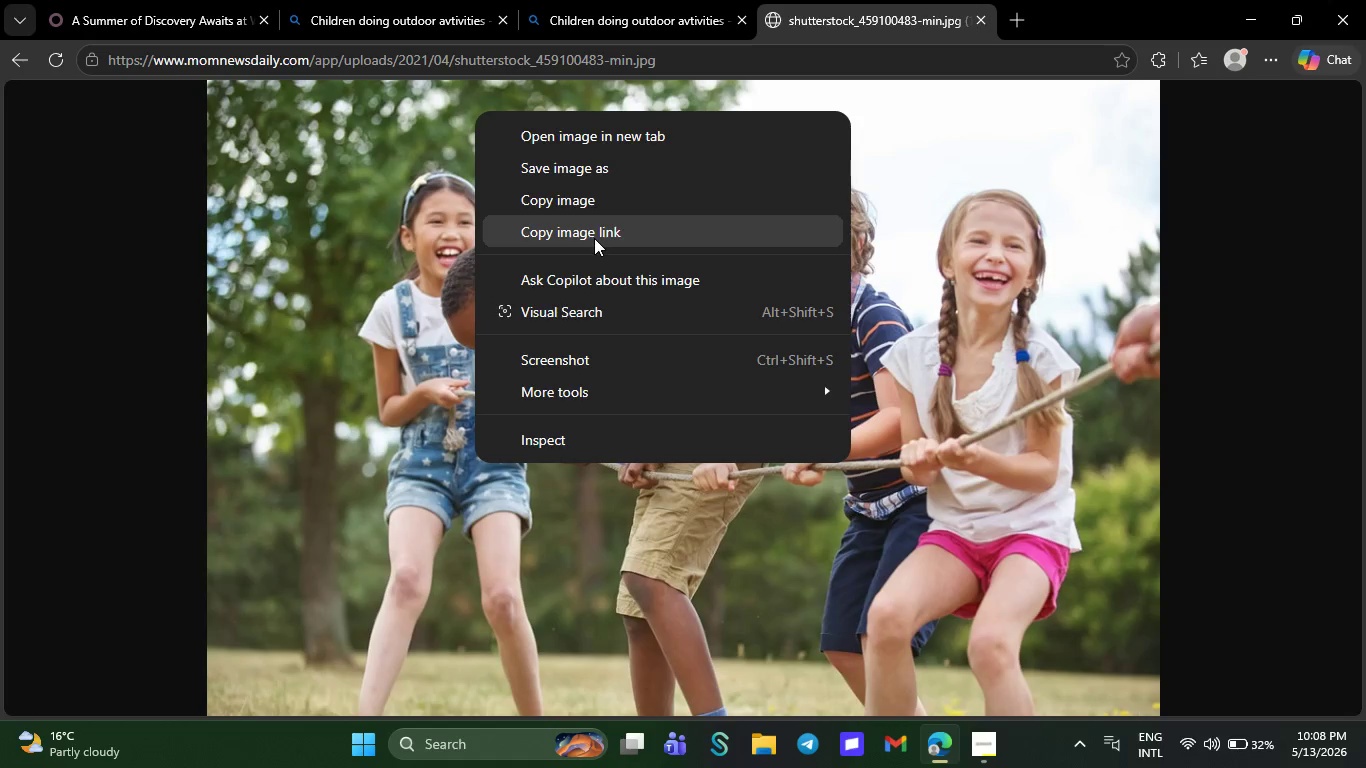 
left_click([597, 200])
 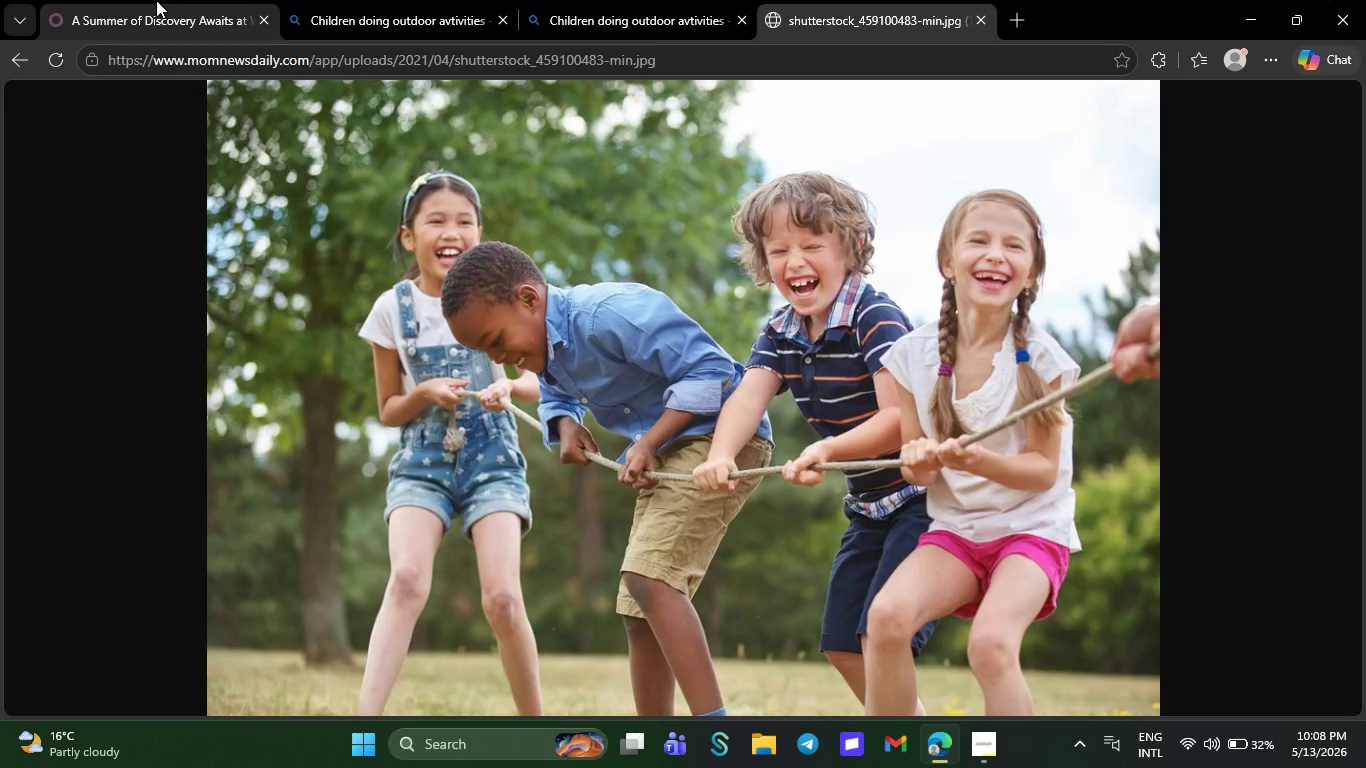 
left_click([156, 0])
 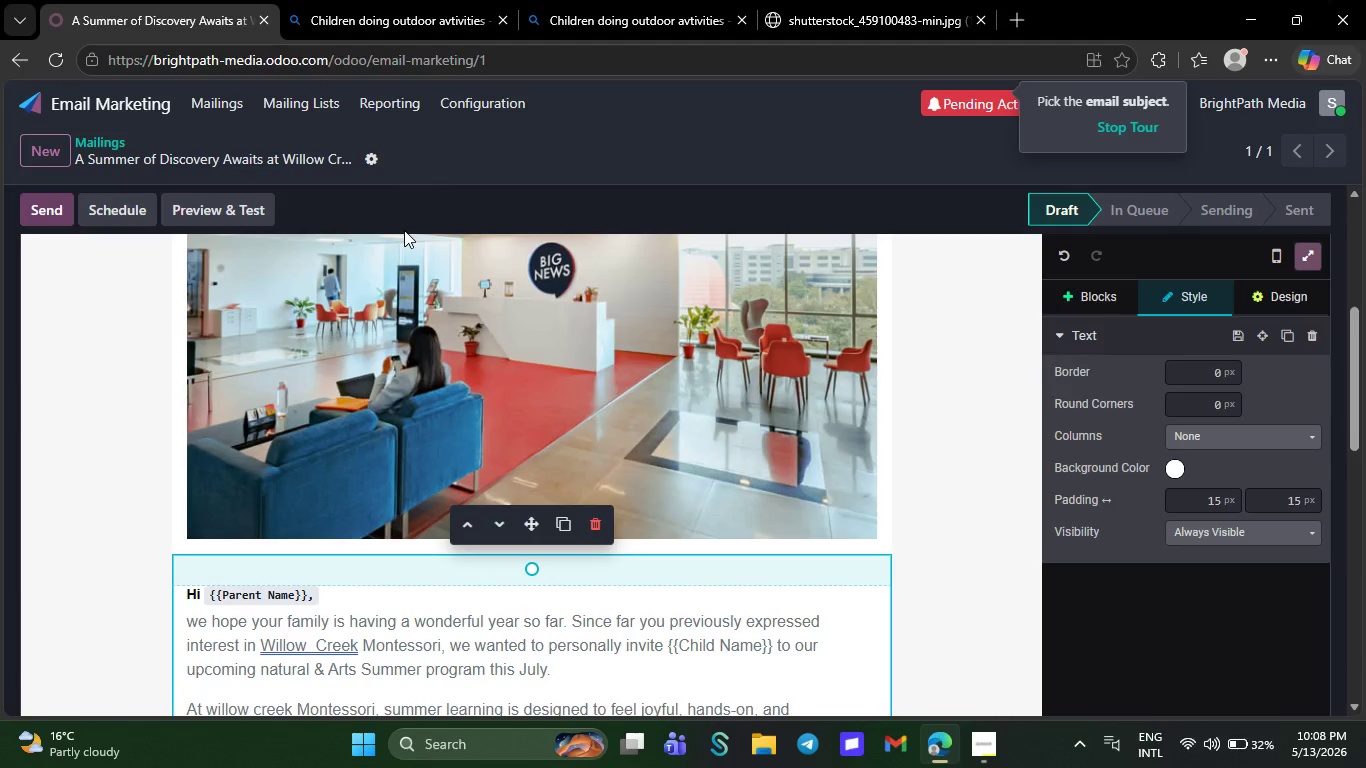 
left_click([433, 321])
 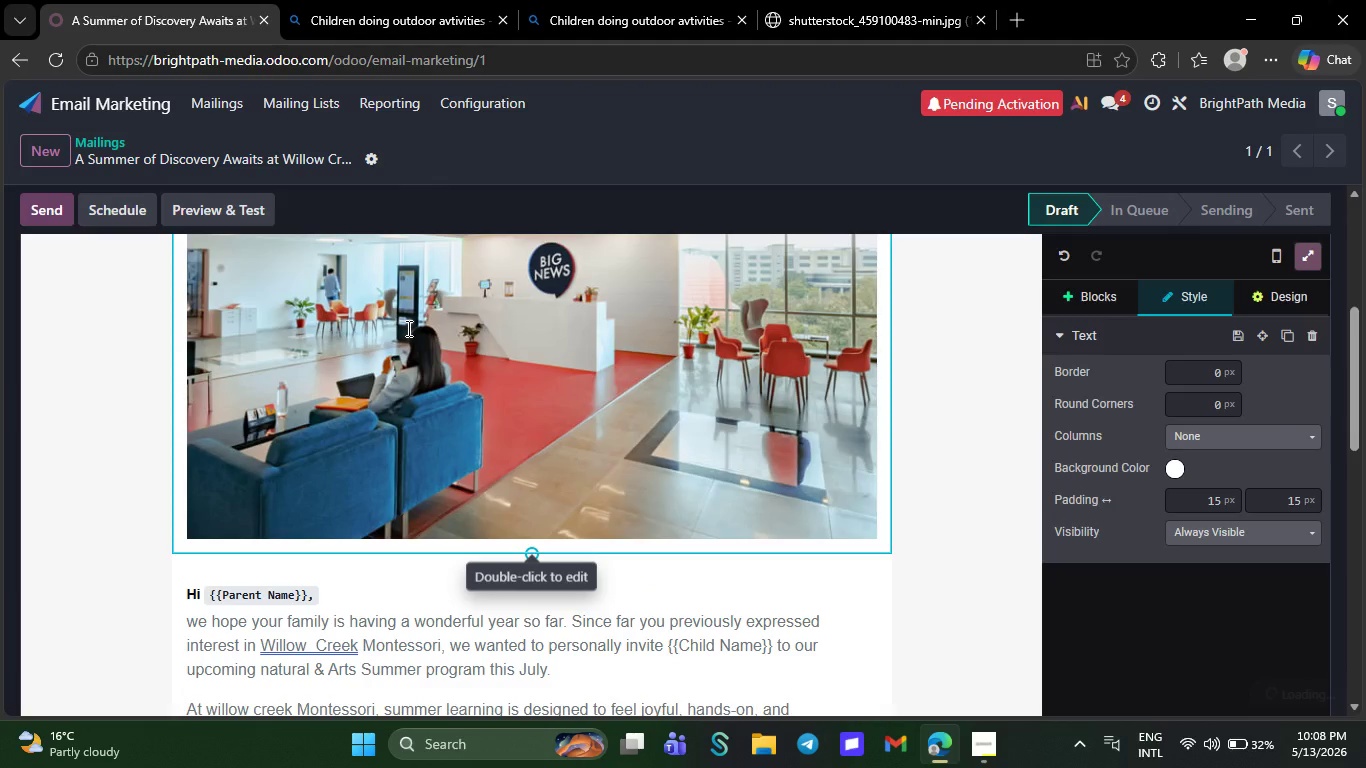 
key(Control+V)
 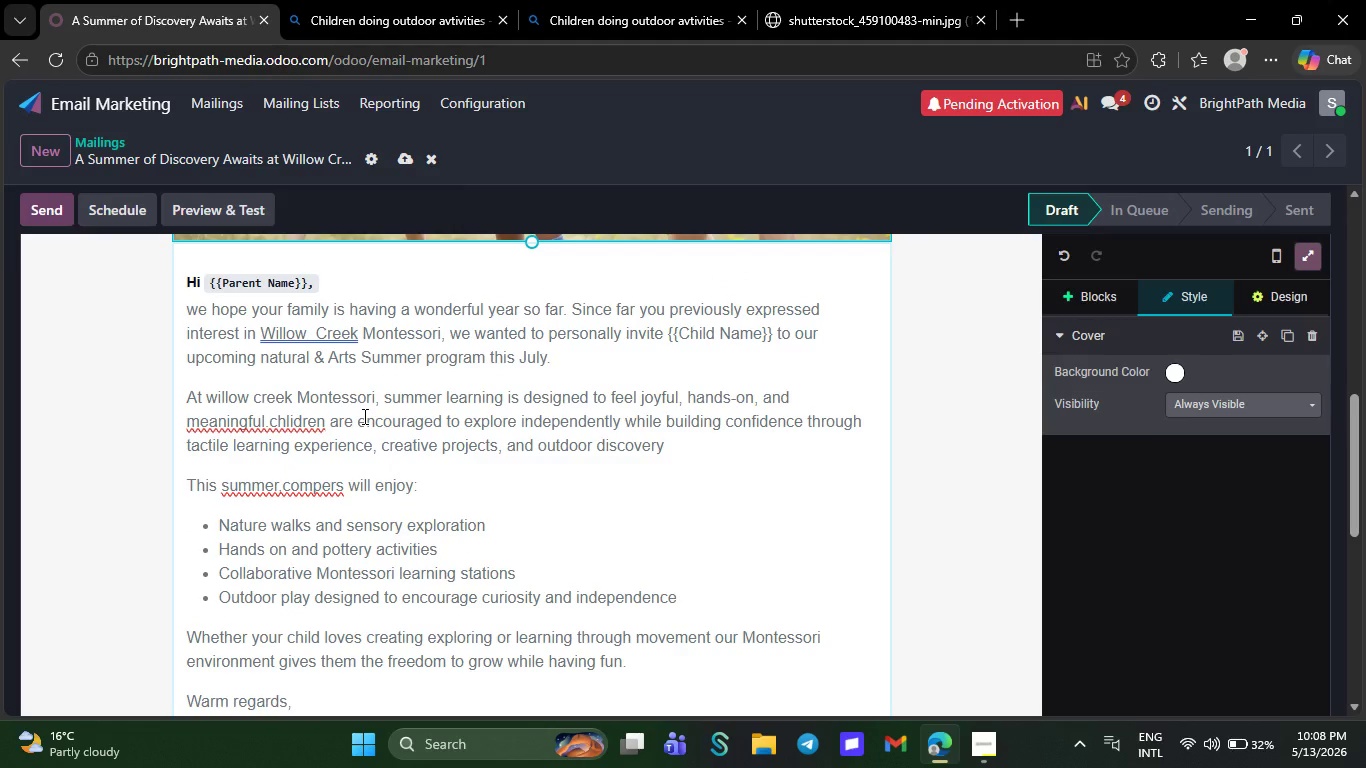 
wait(5.08)
 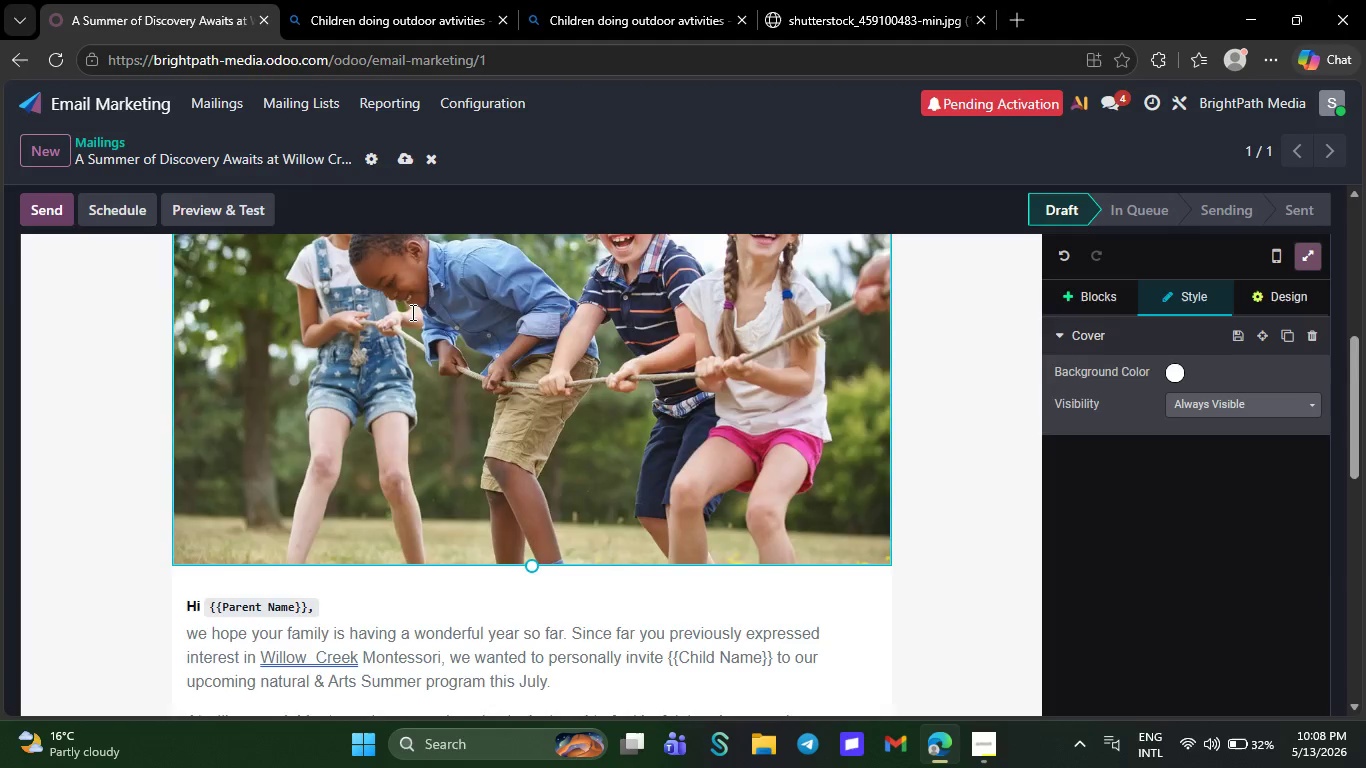 
right_click([270, 491])
 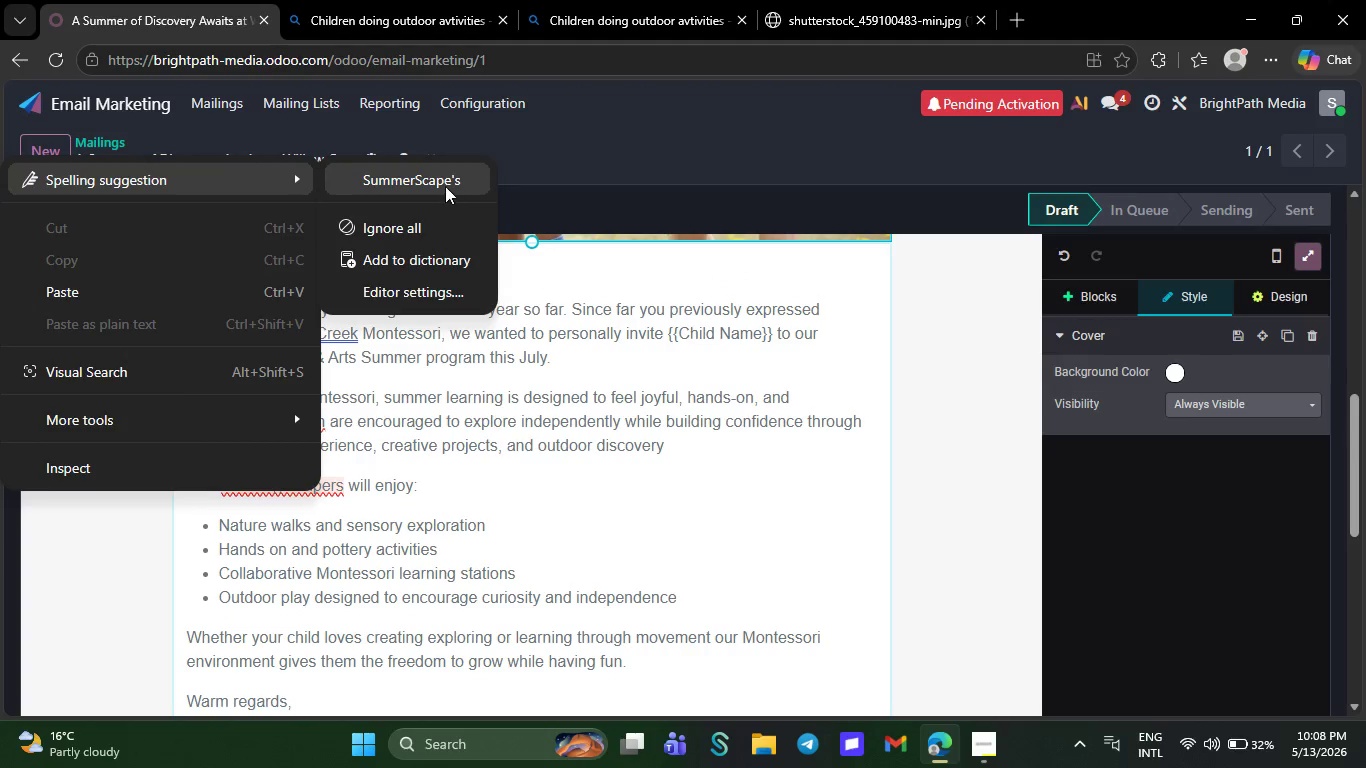 
left_click([444, 185])
 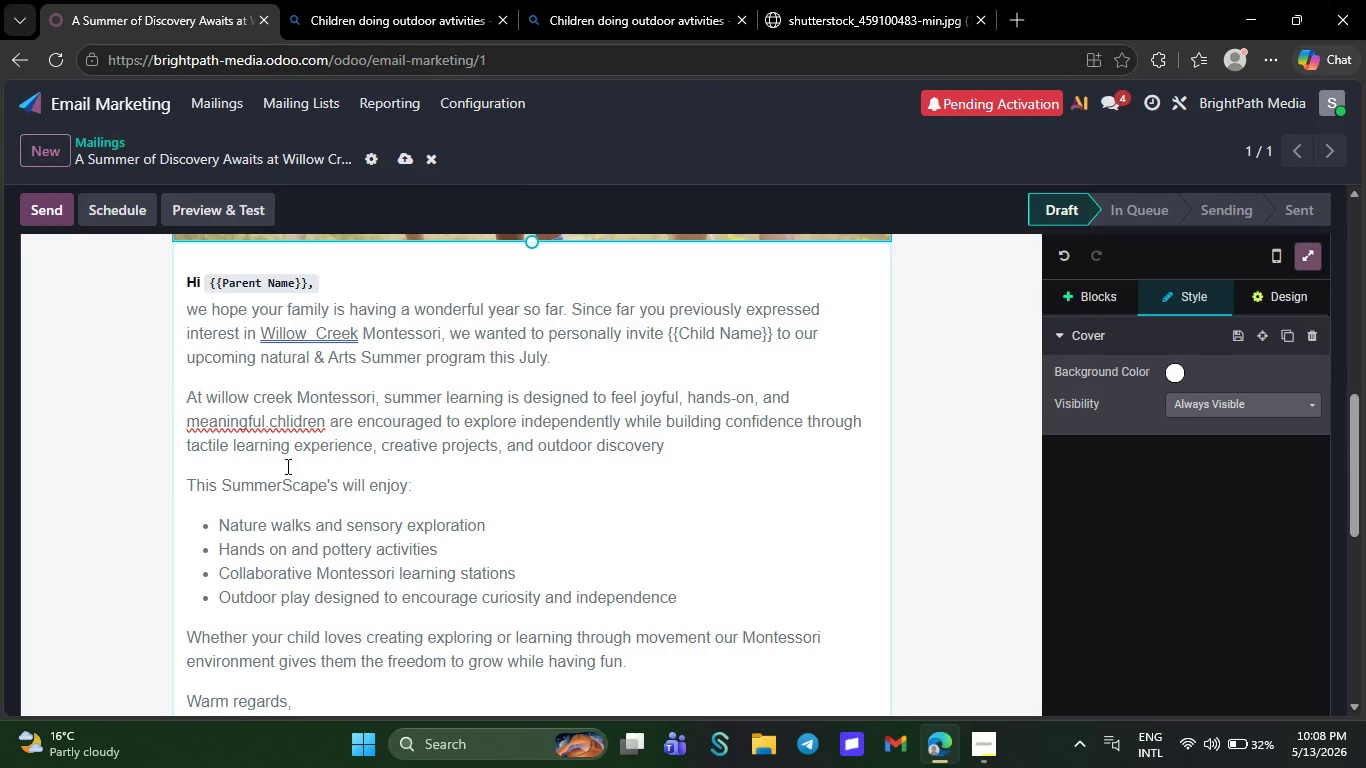 
left_click([280, 487])
 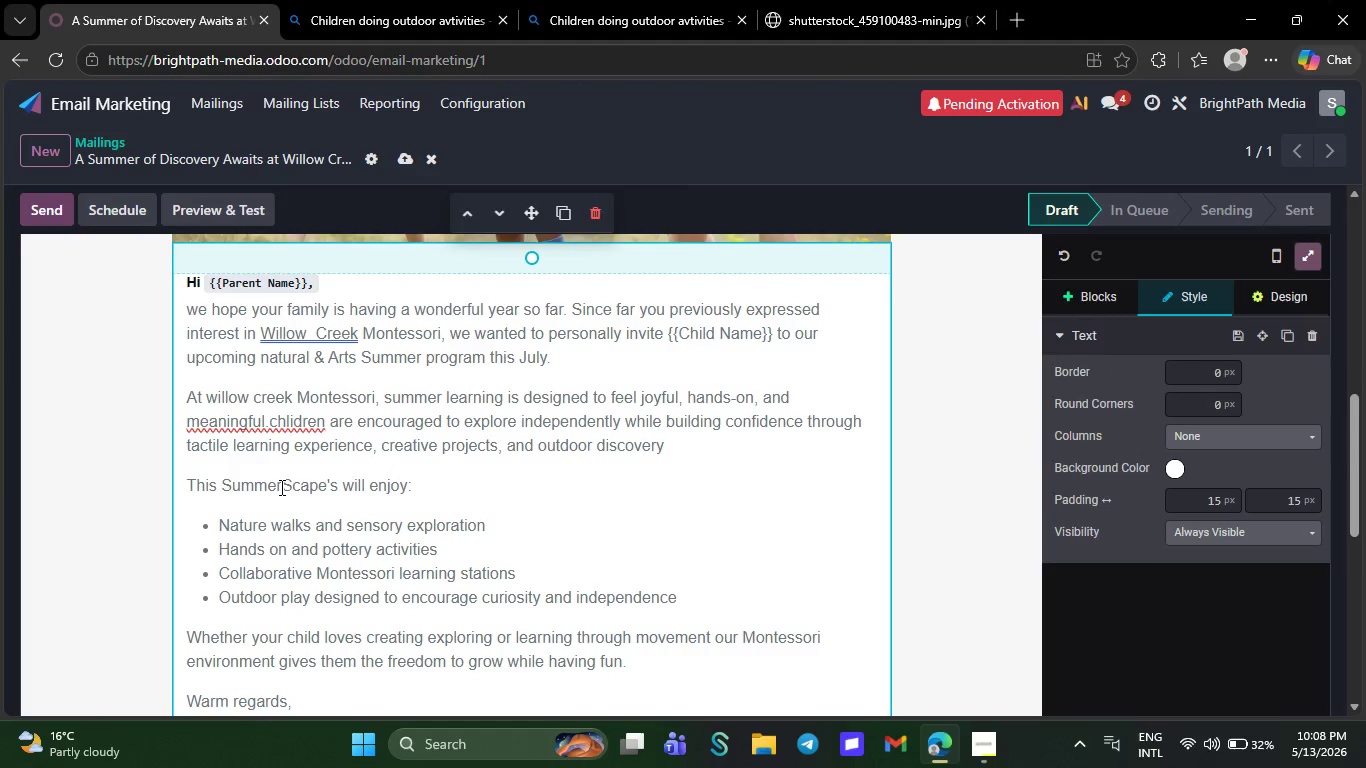 
key(Space)
 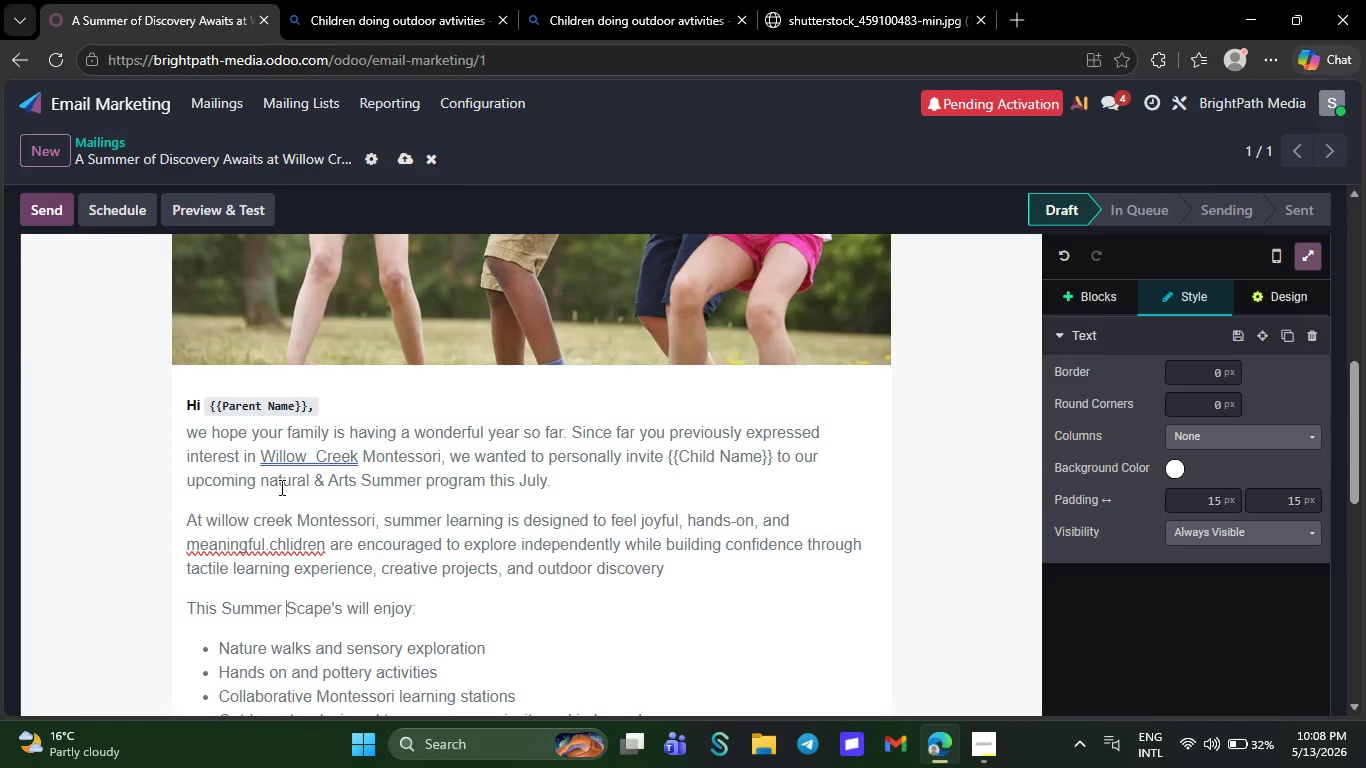 
right_click([309, 457])
 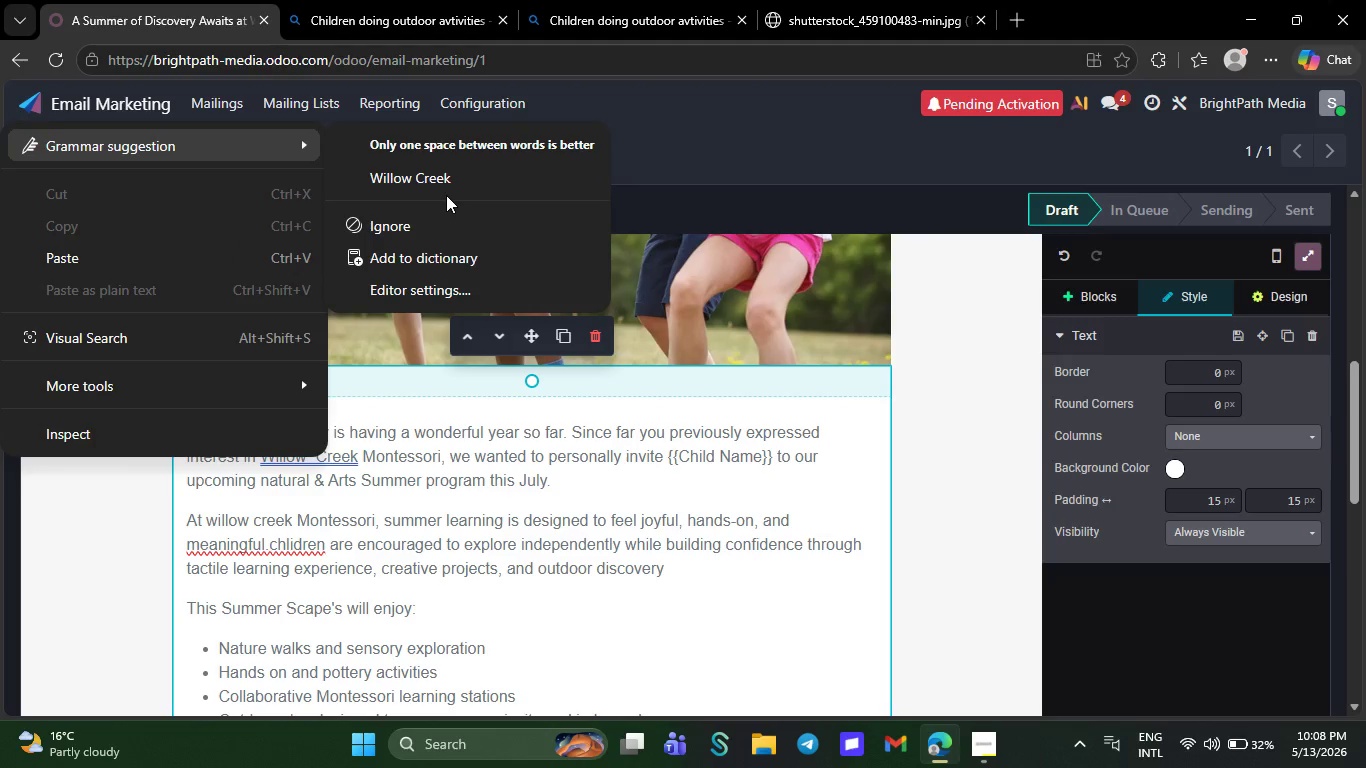 
left_click([457, 179])
 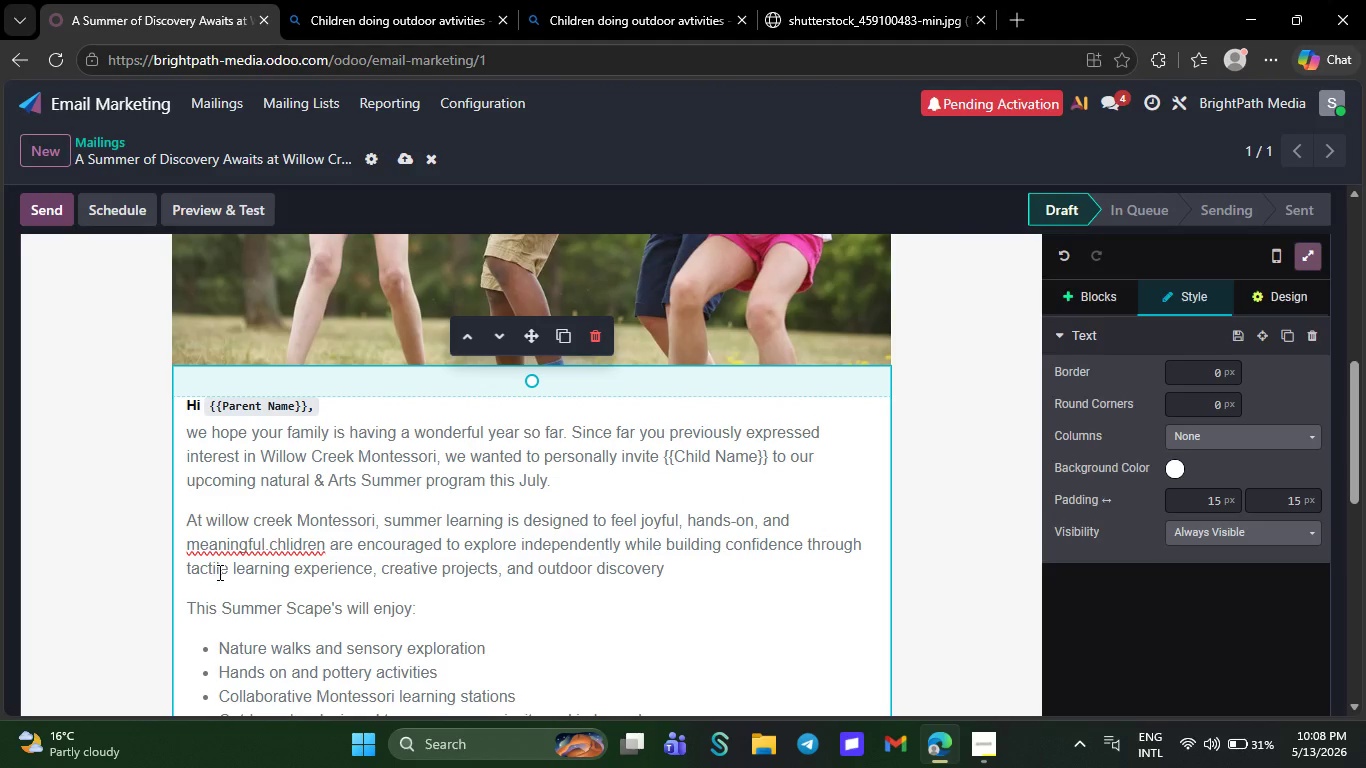 
wait(5.49)
 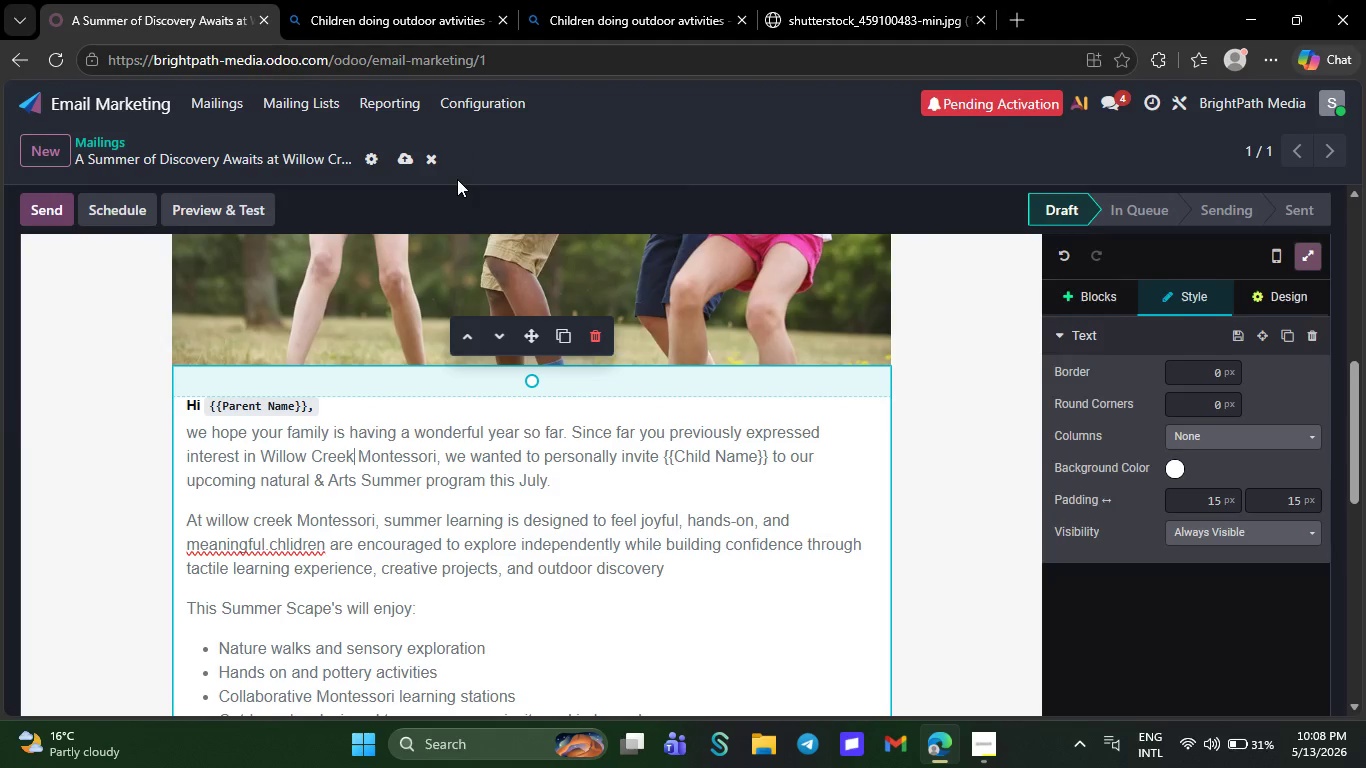 
right_click([225, 549])
 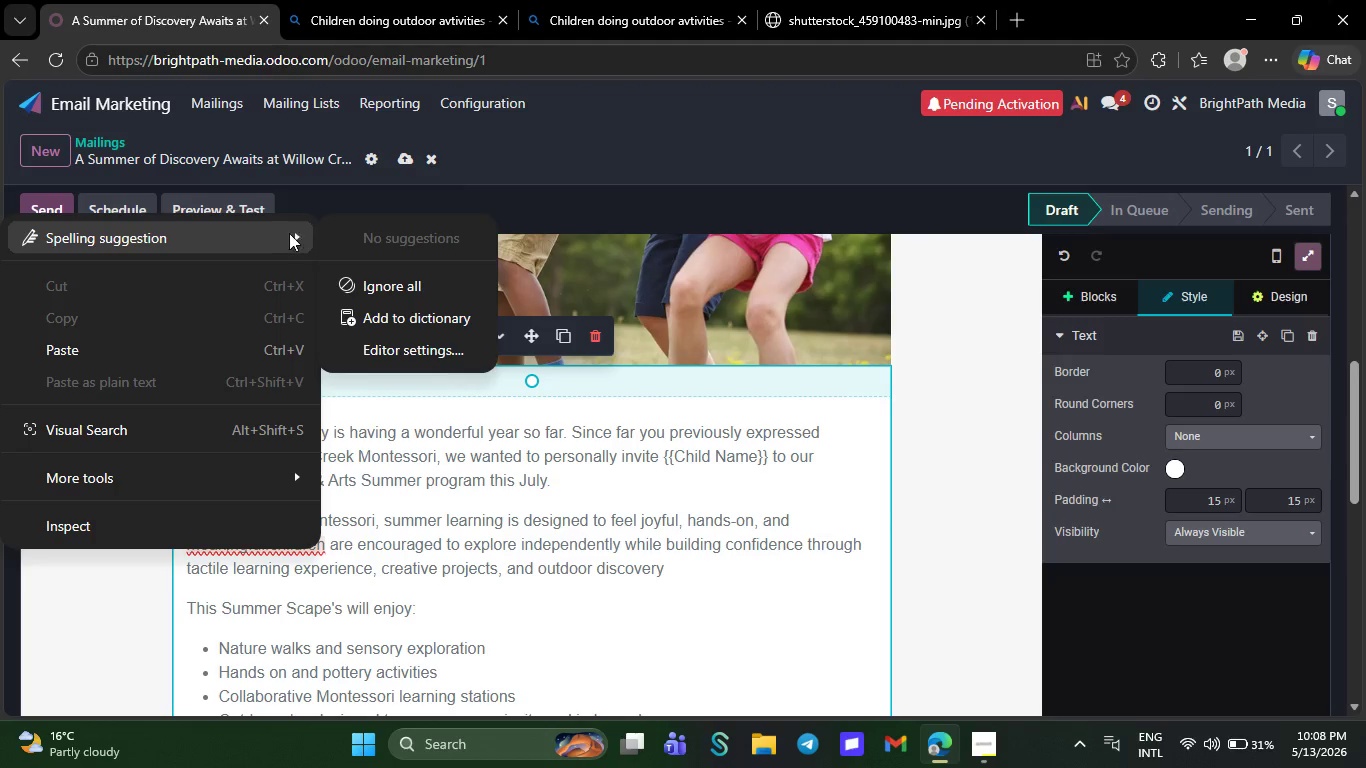 
left_click([432, 523])
 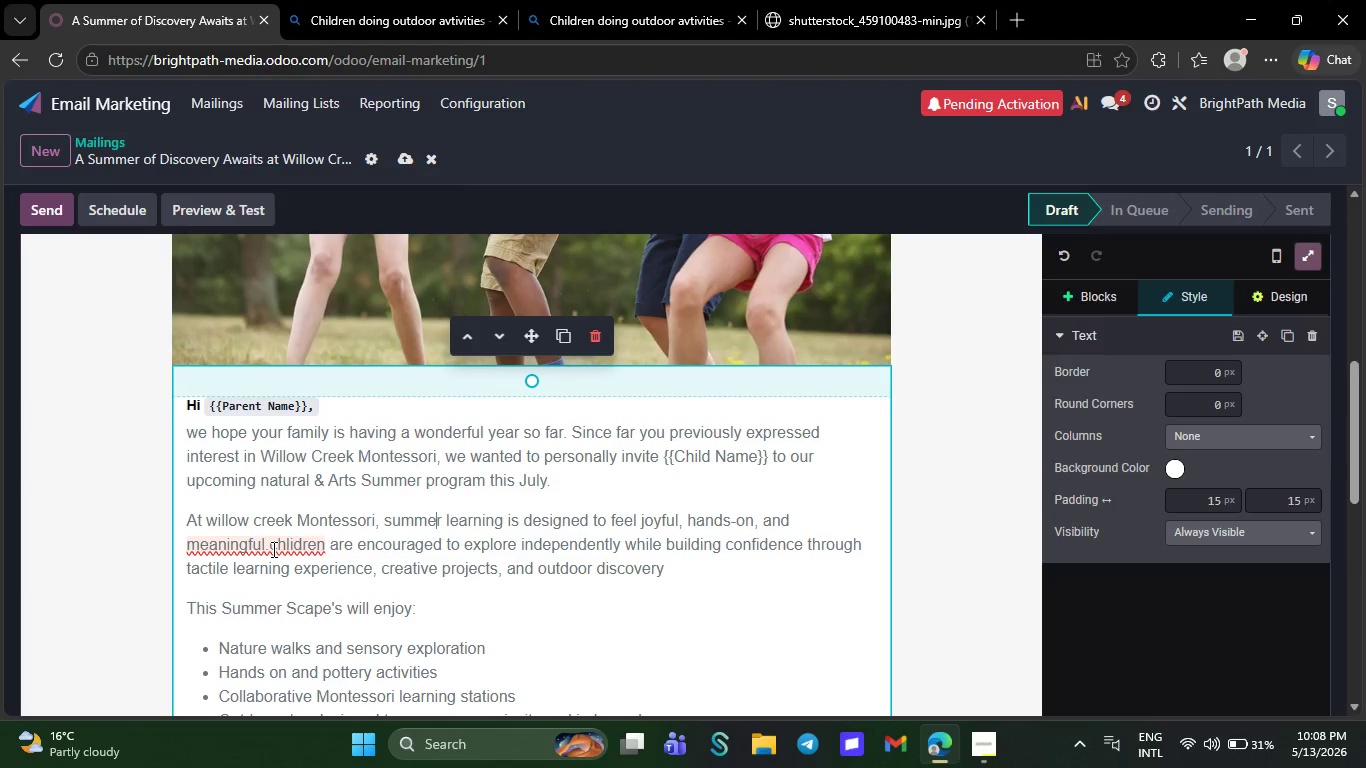 
left_click([272, 549])
 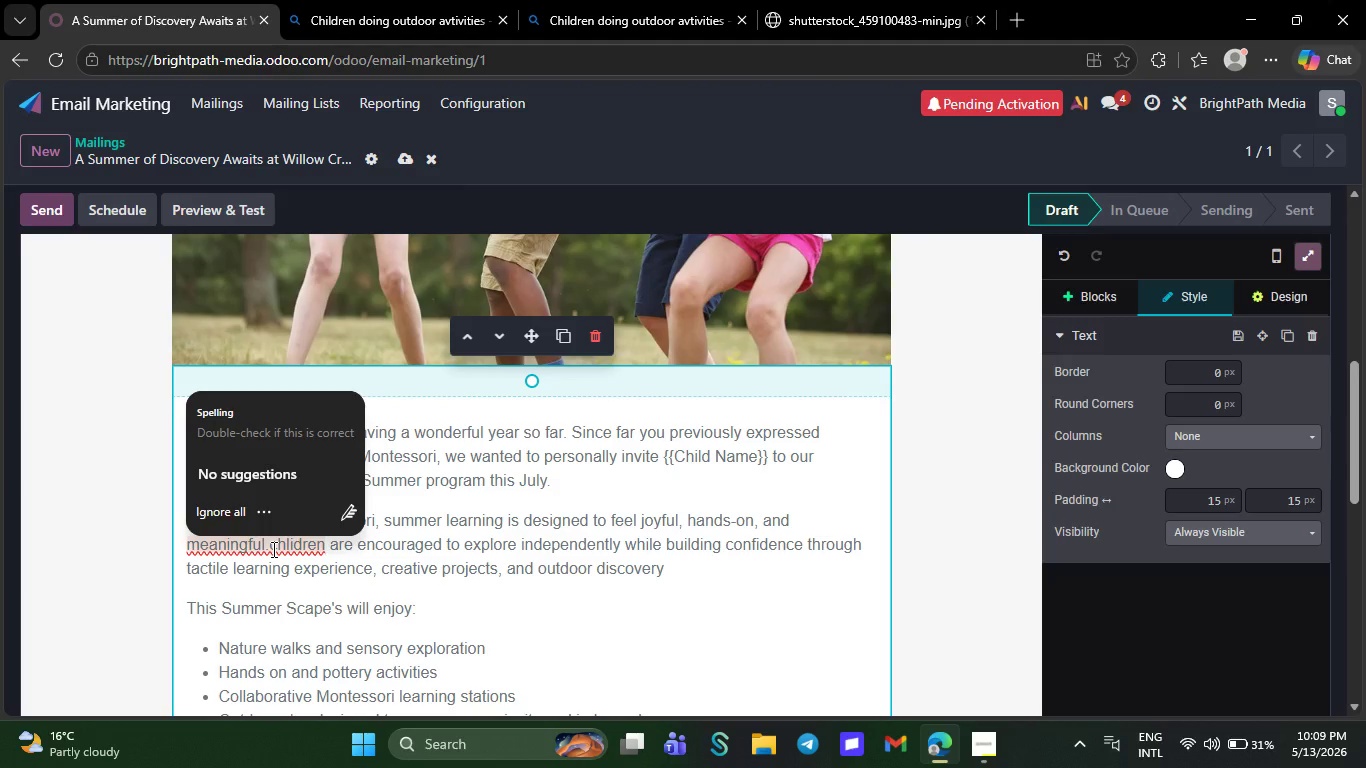 
key(Backspace)
 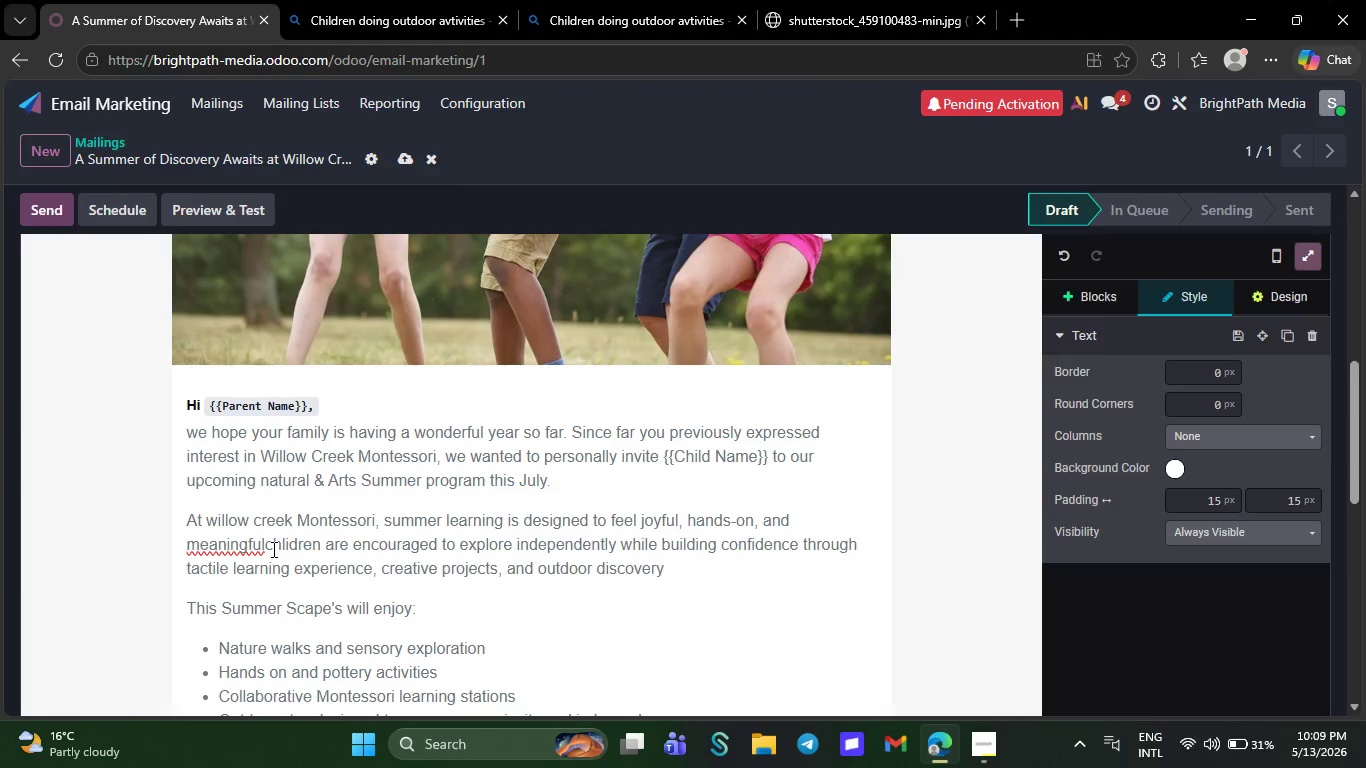 
key(Space)
 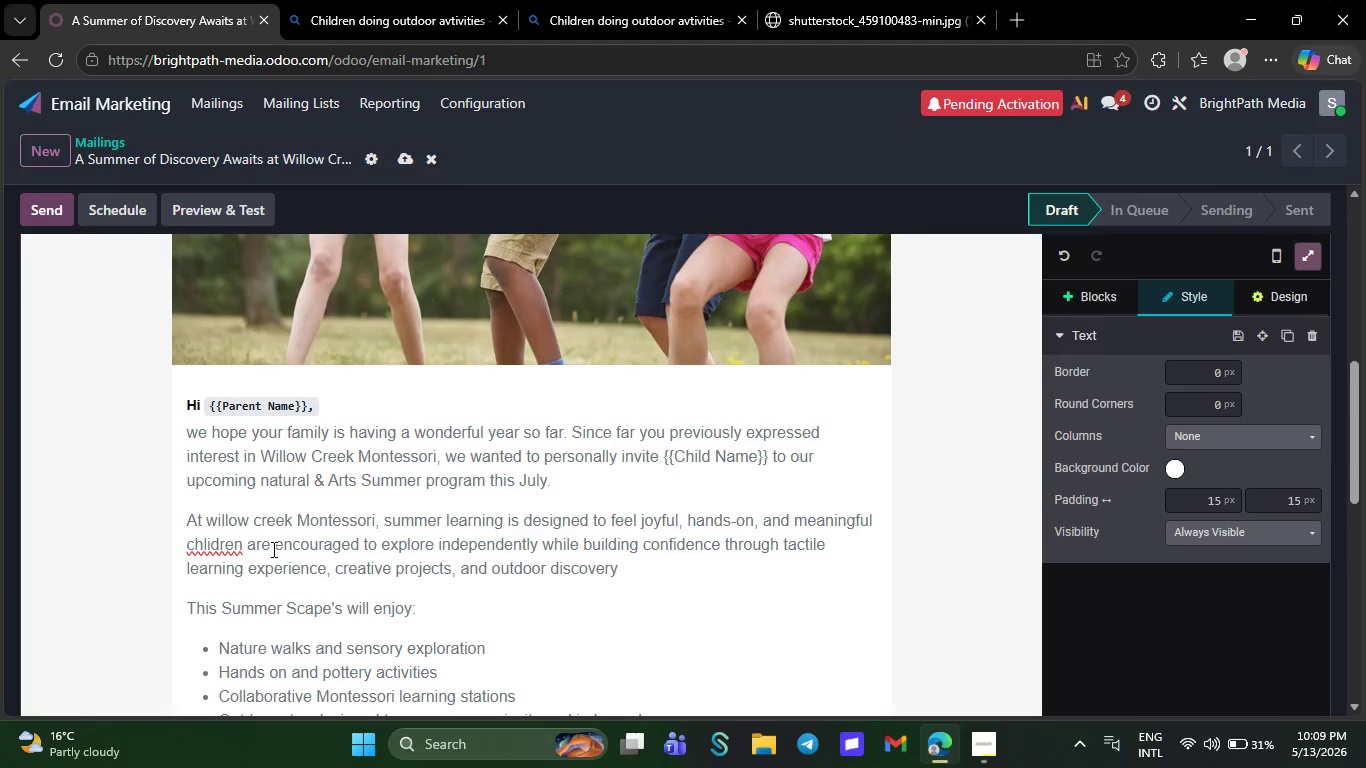 
wait(29.86)
 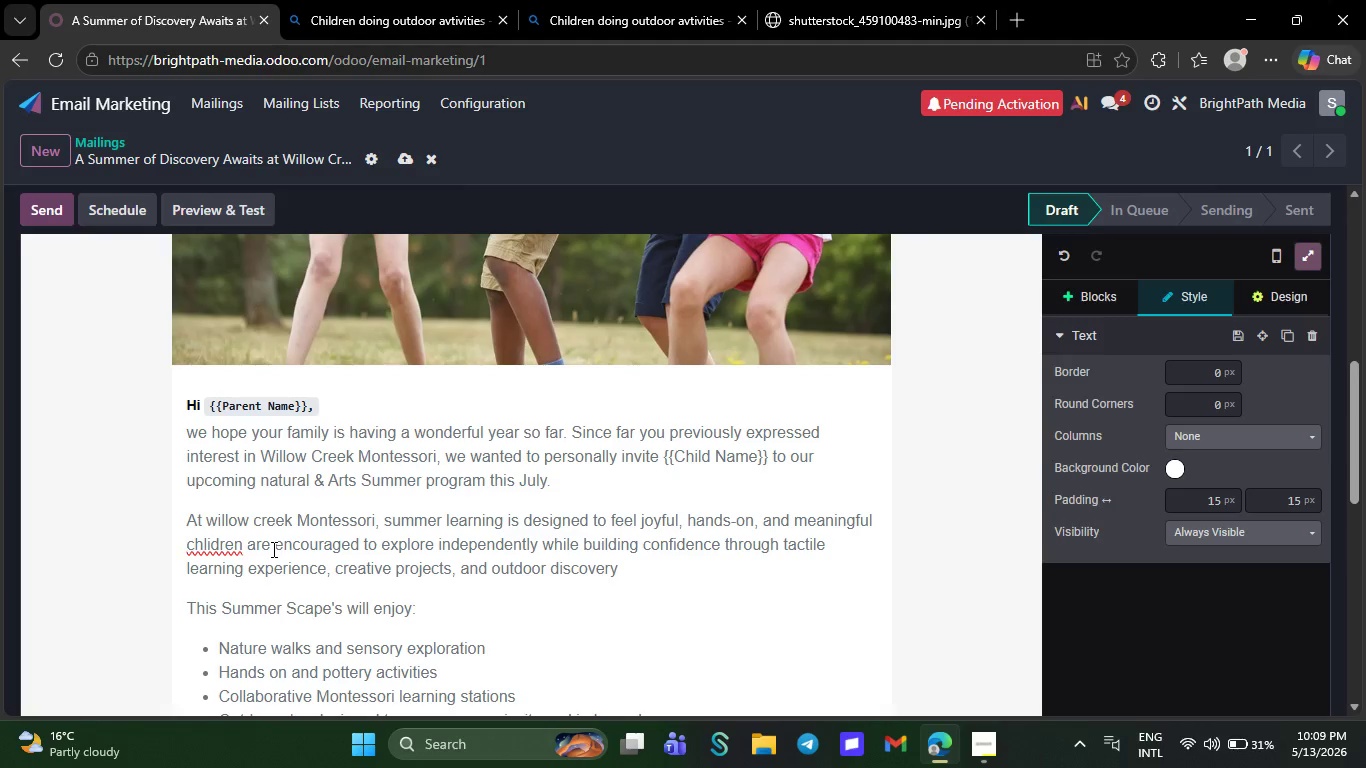 
right_click([224, 538])
 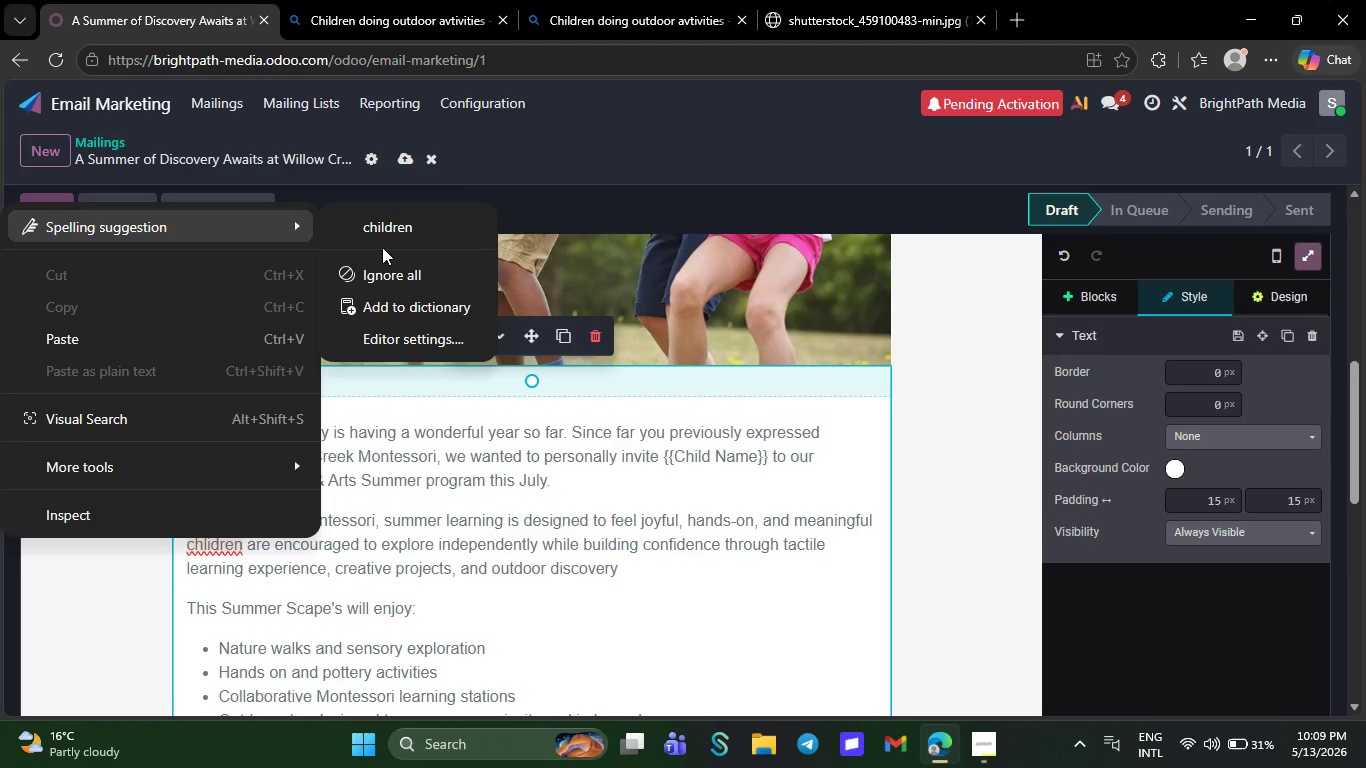 
left_click([402, 225])
 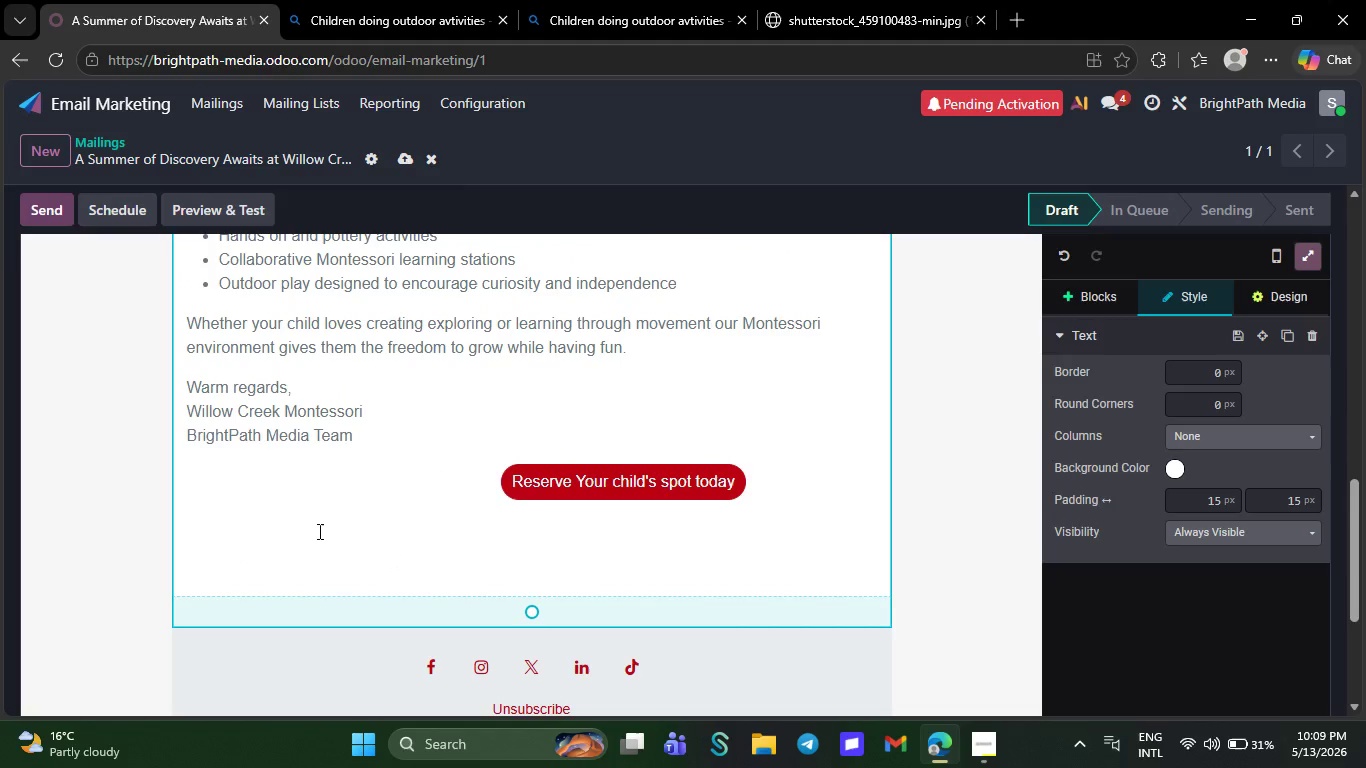 
left_click([268, 553])
 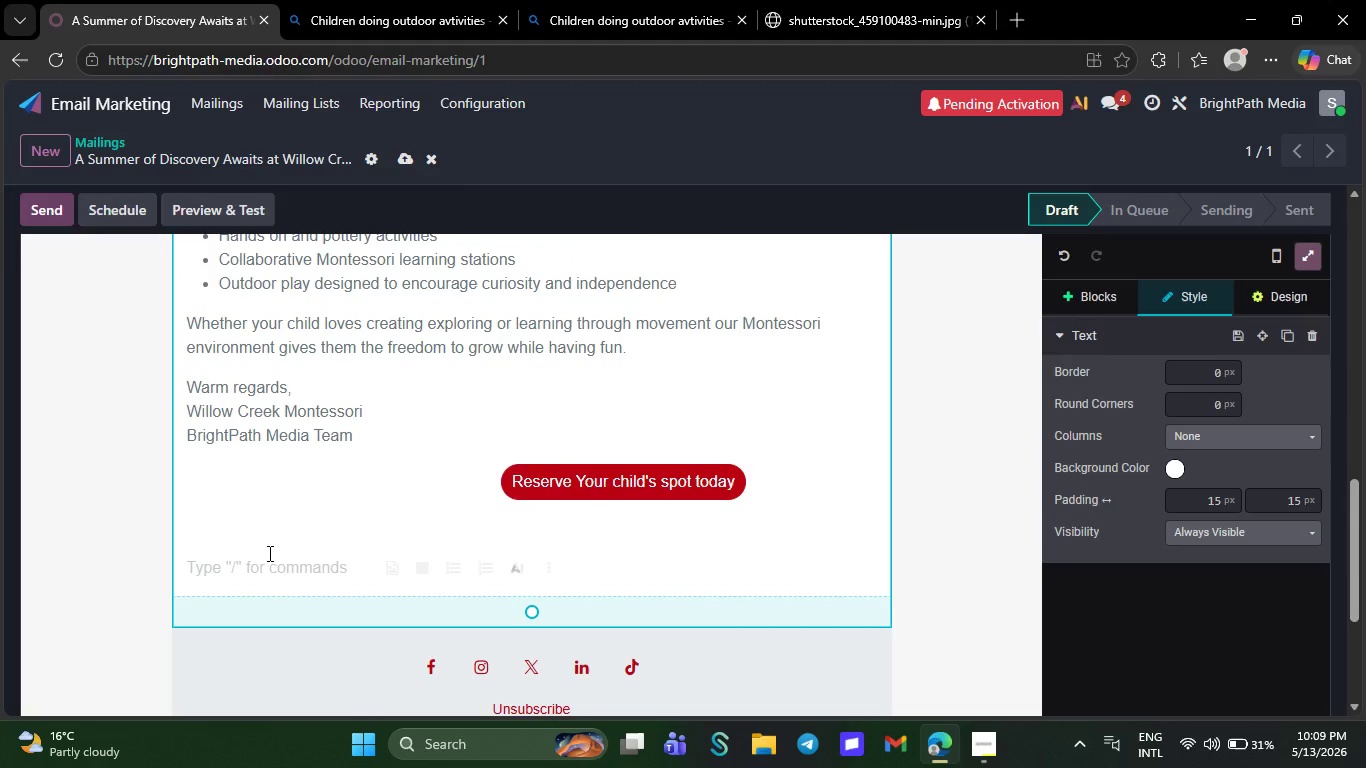 
key(Backspace)
 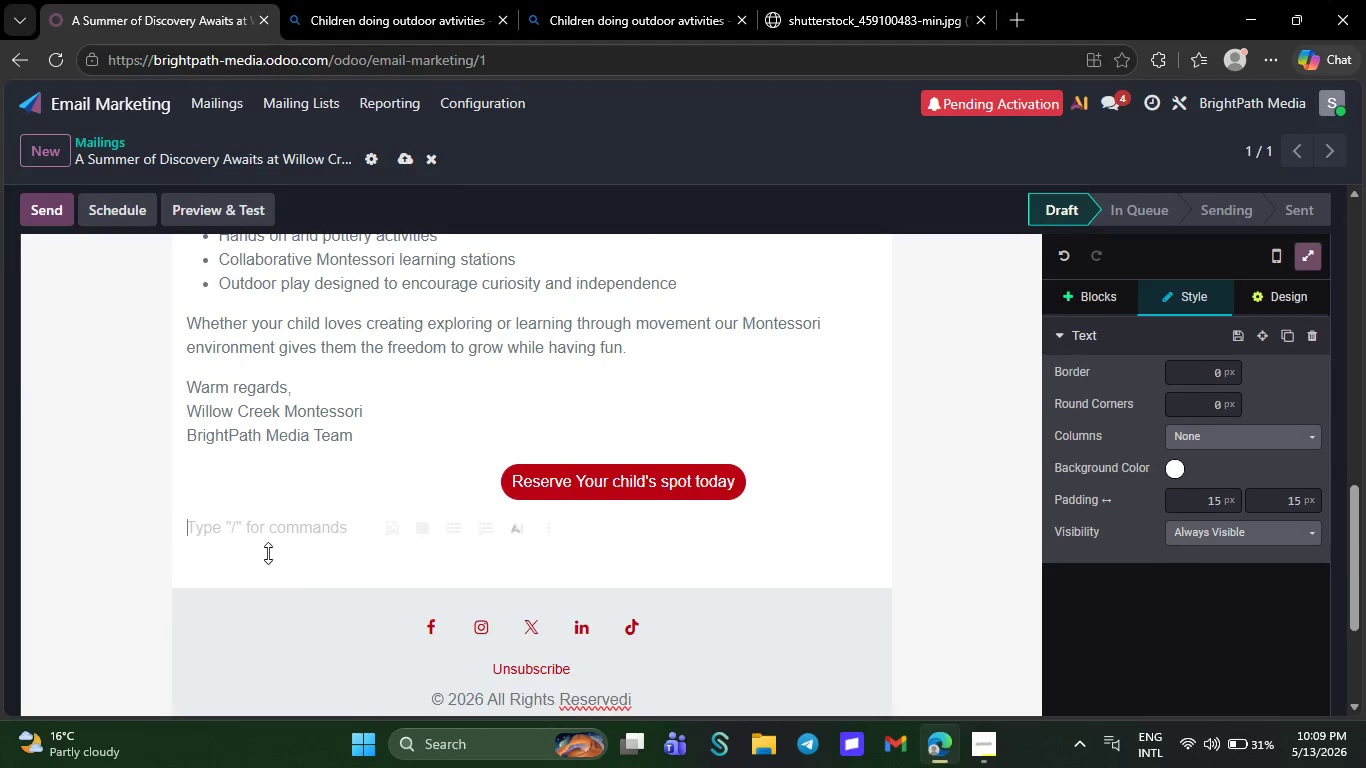 
key(Backspace)
 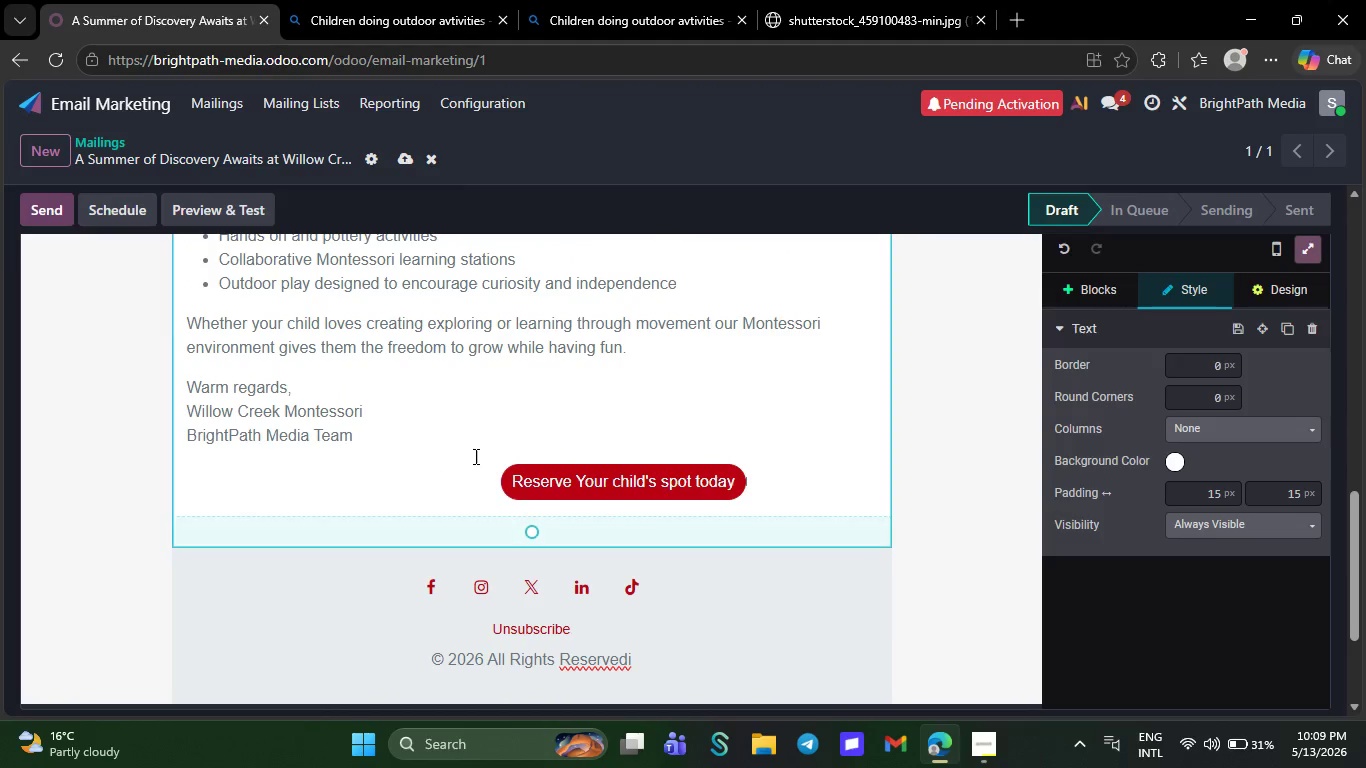 
left_click([450, 480])
 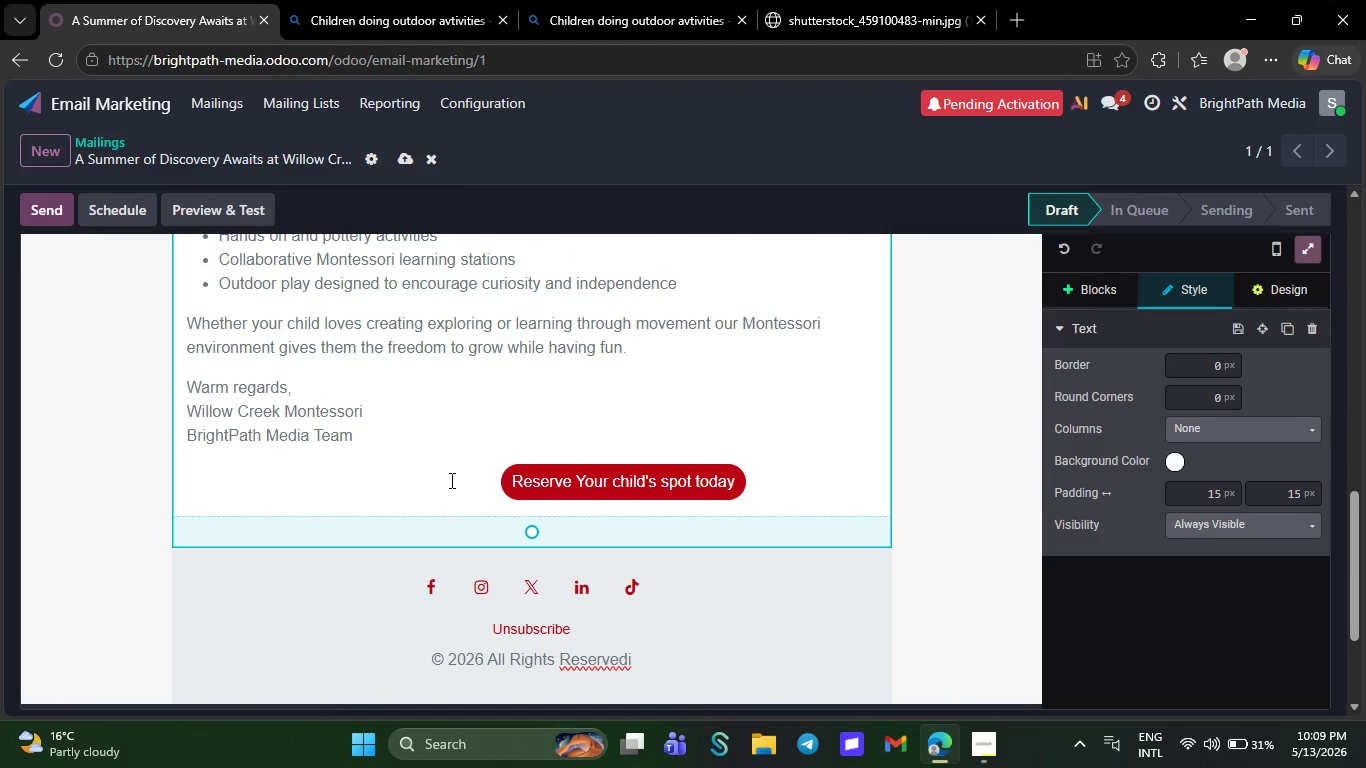 
key(Backspace)
 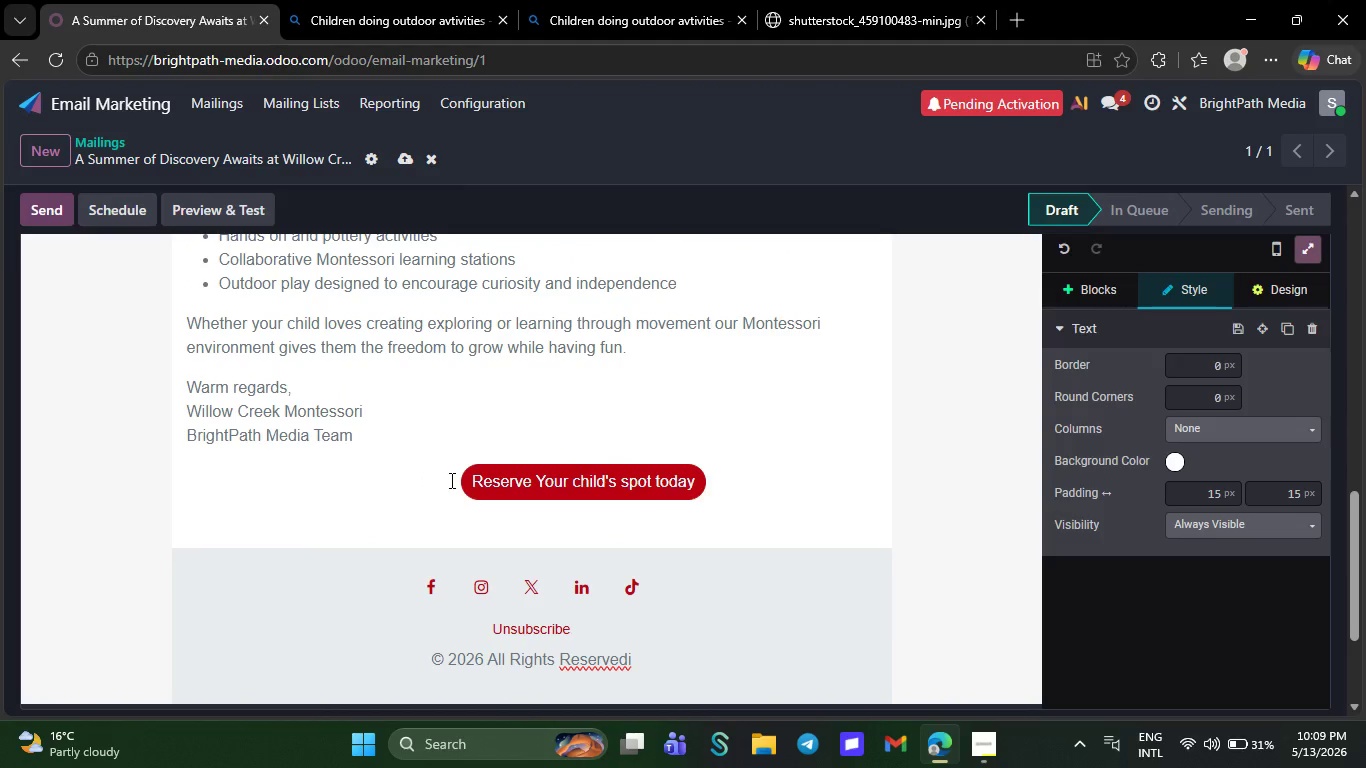 
key(Backspace)
 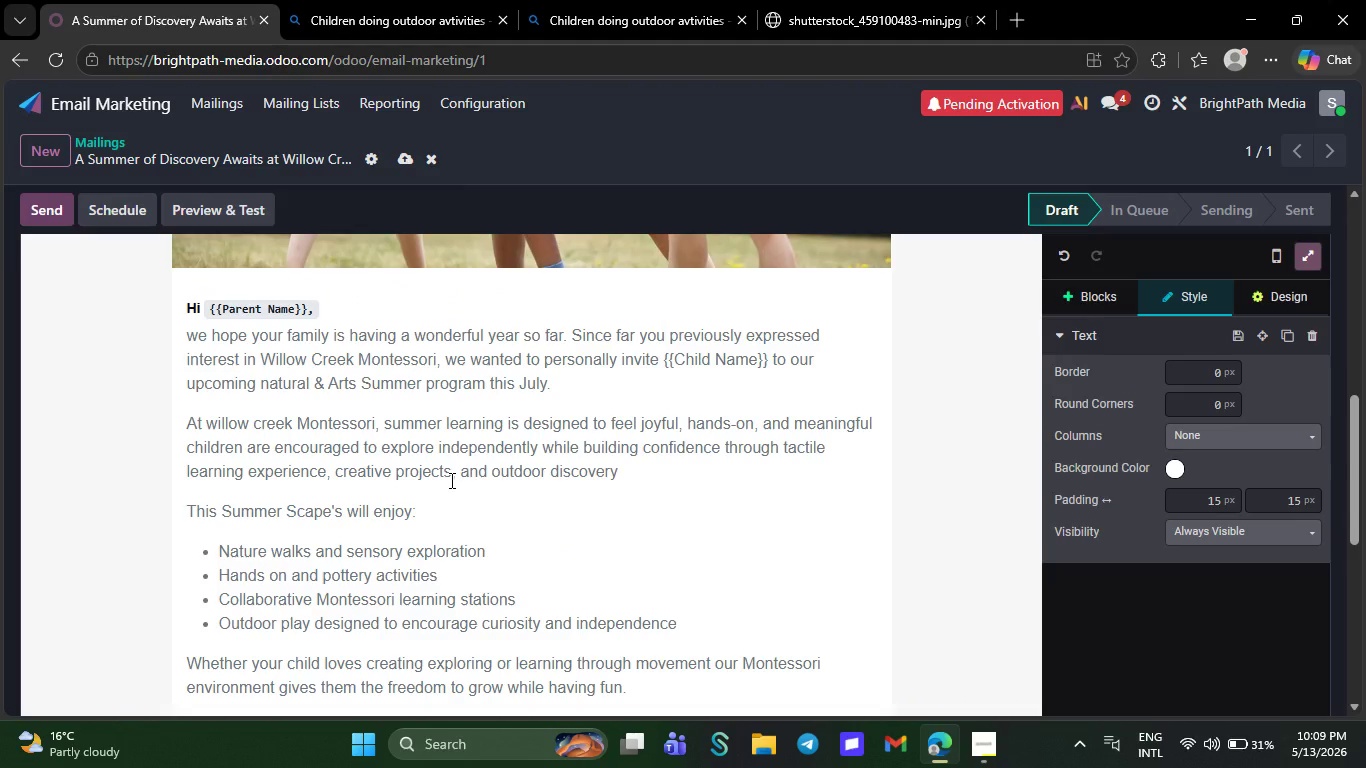 
wait(8.62)
 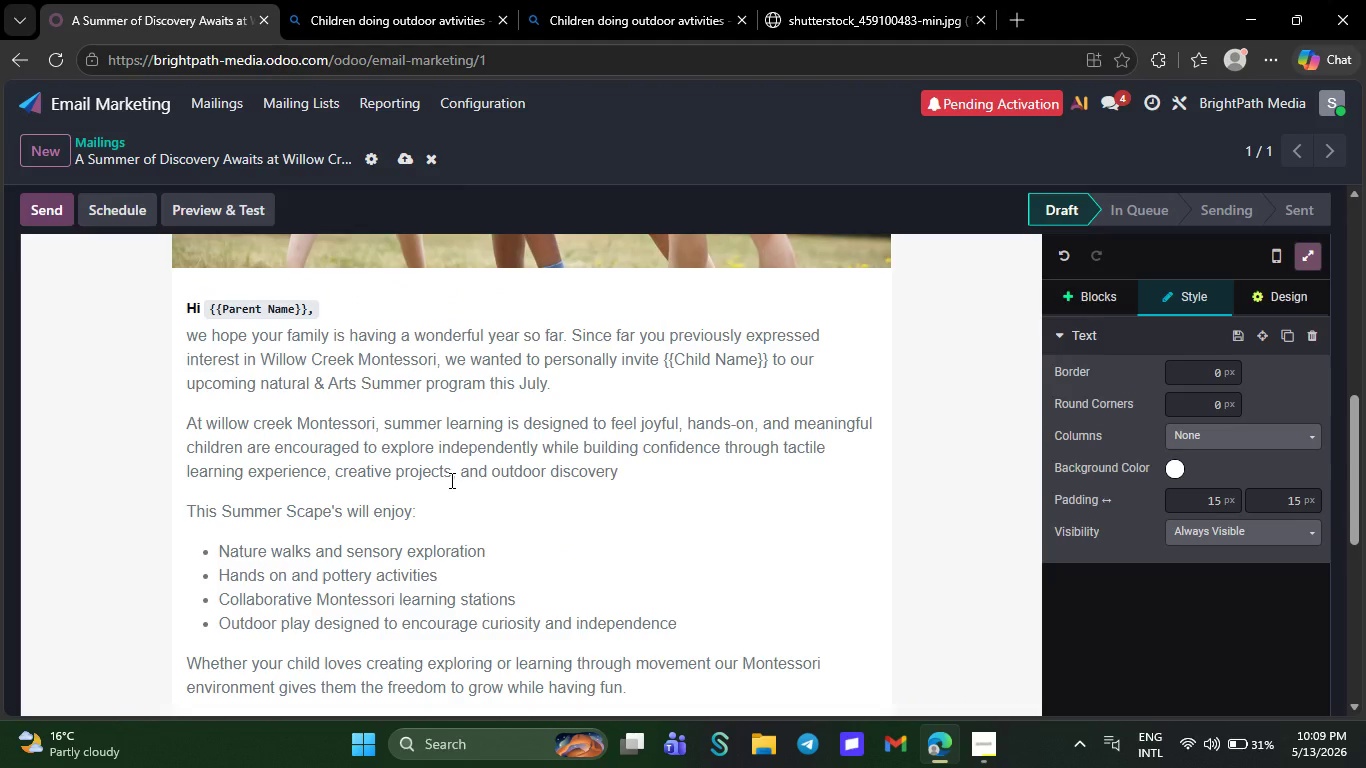 
left_click([663, 485])
 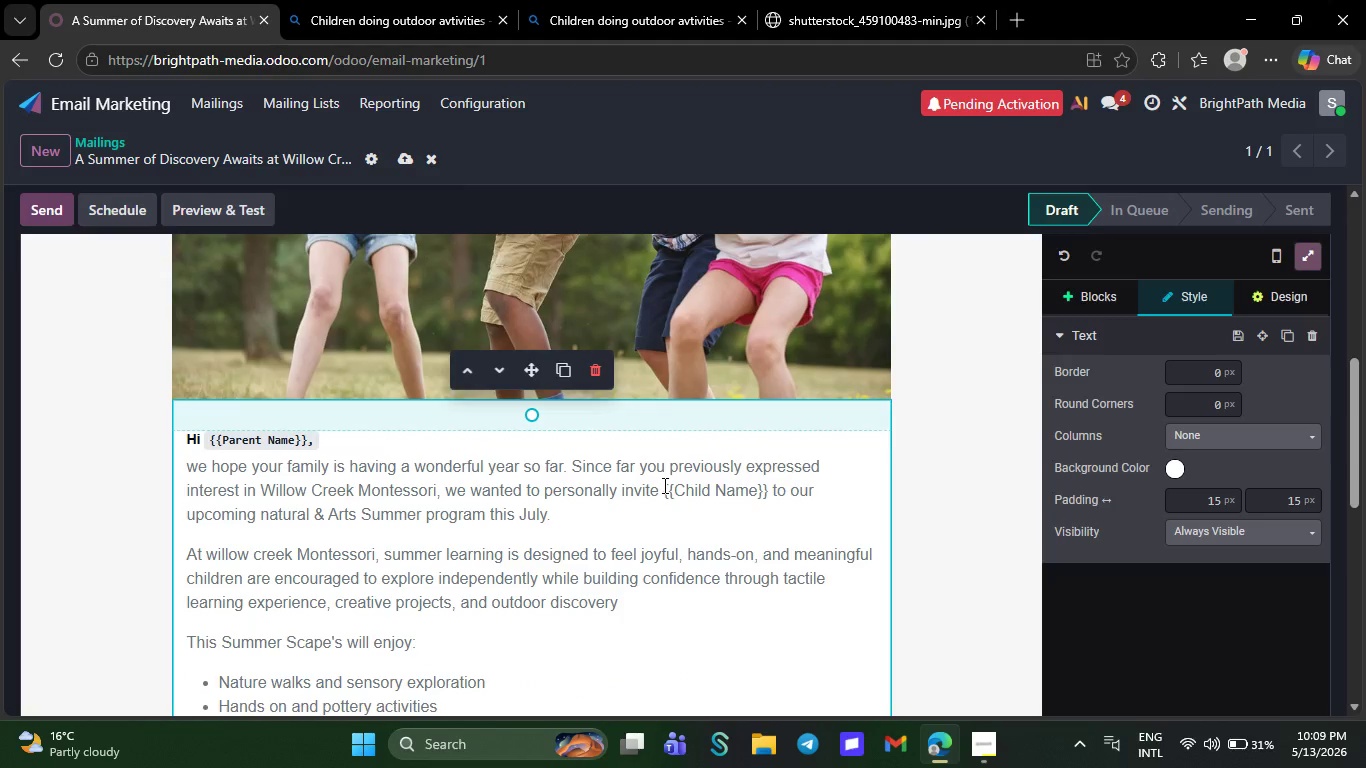 
key(Backquote)
 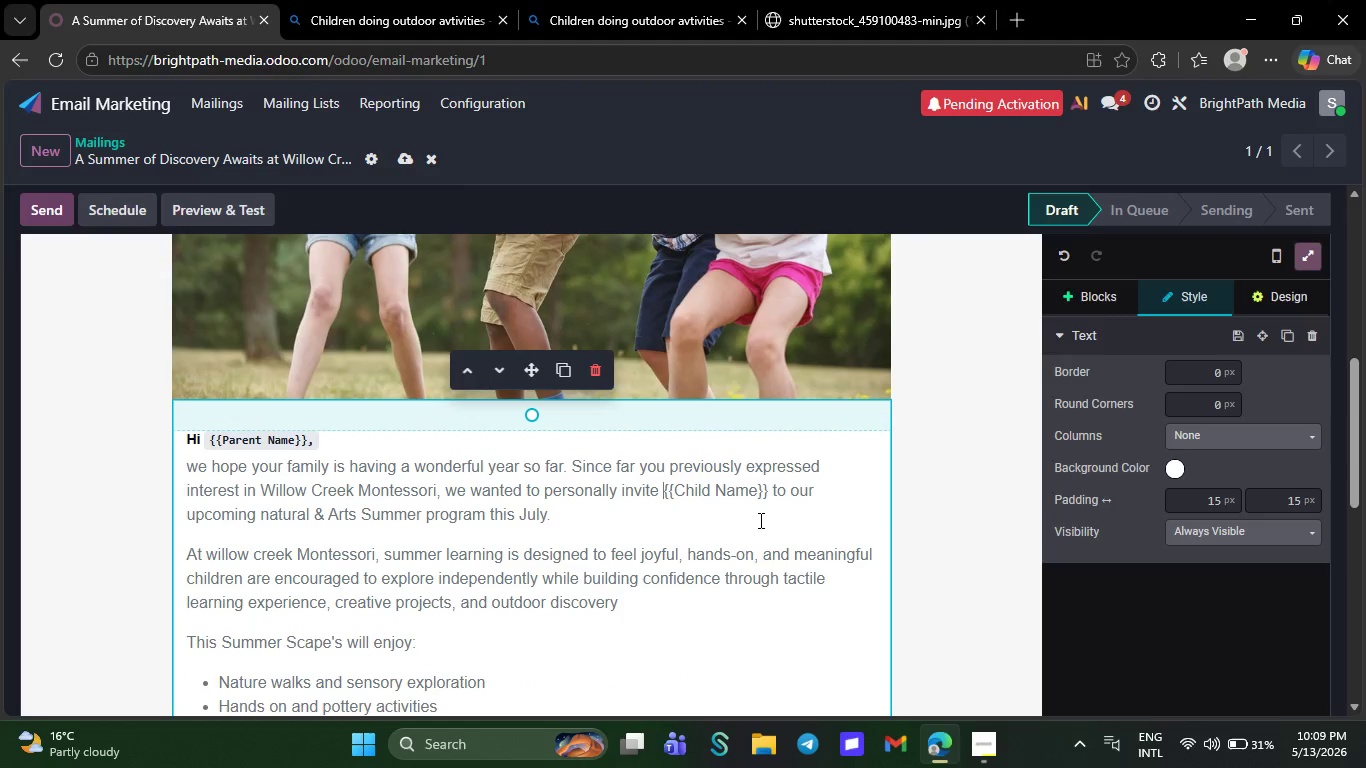 
key(Backquote)
 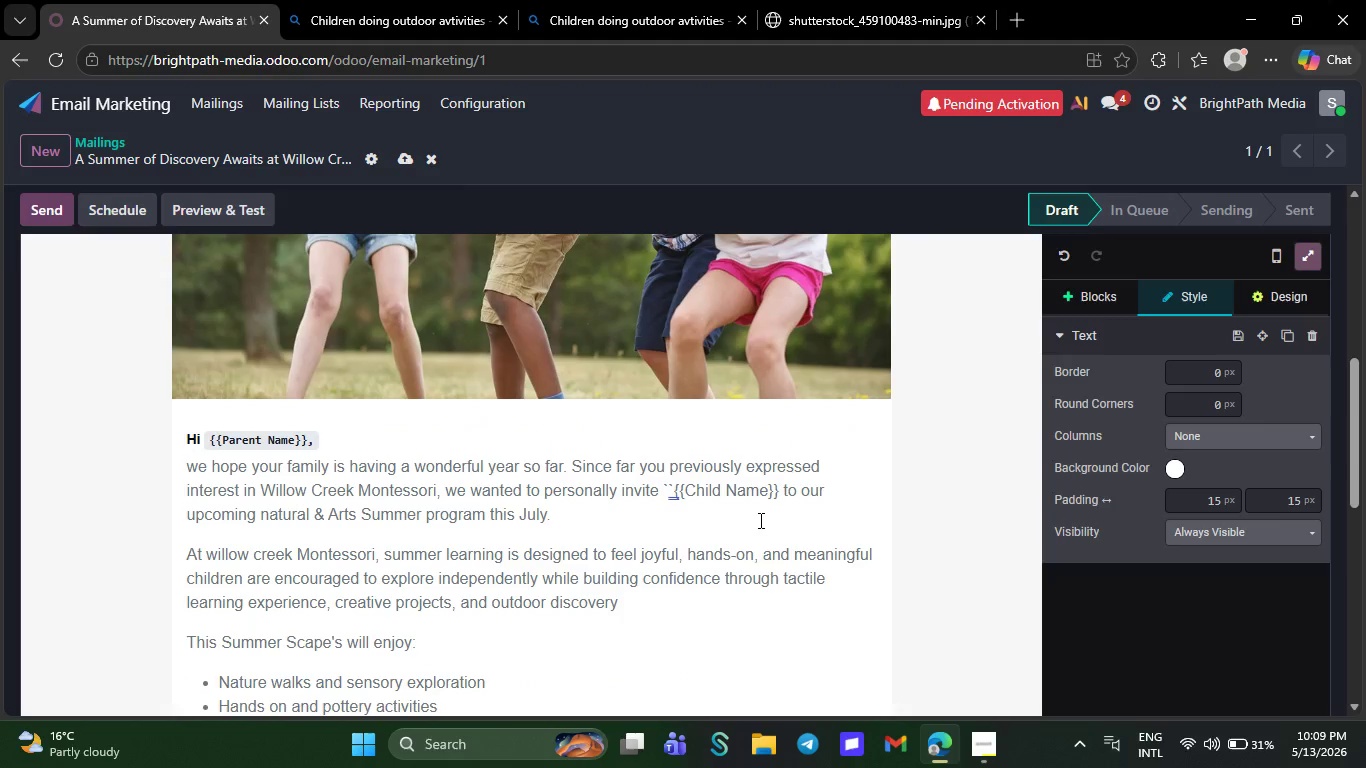 
key(Backspace)
 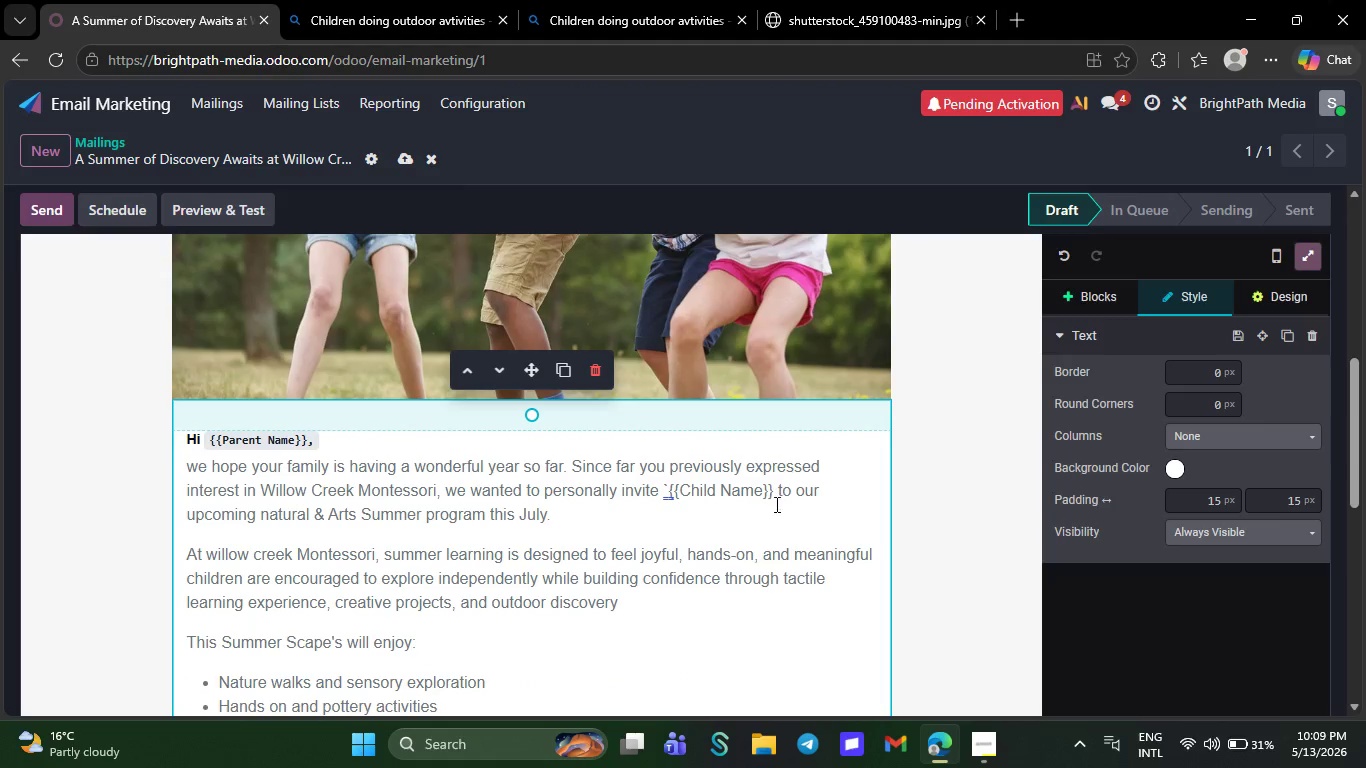 
left_click([775, 506])
 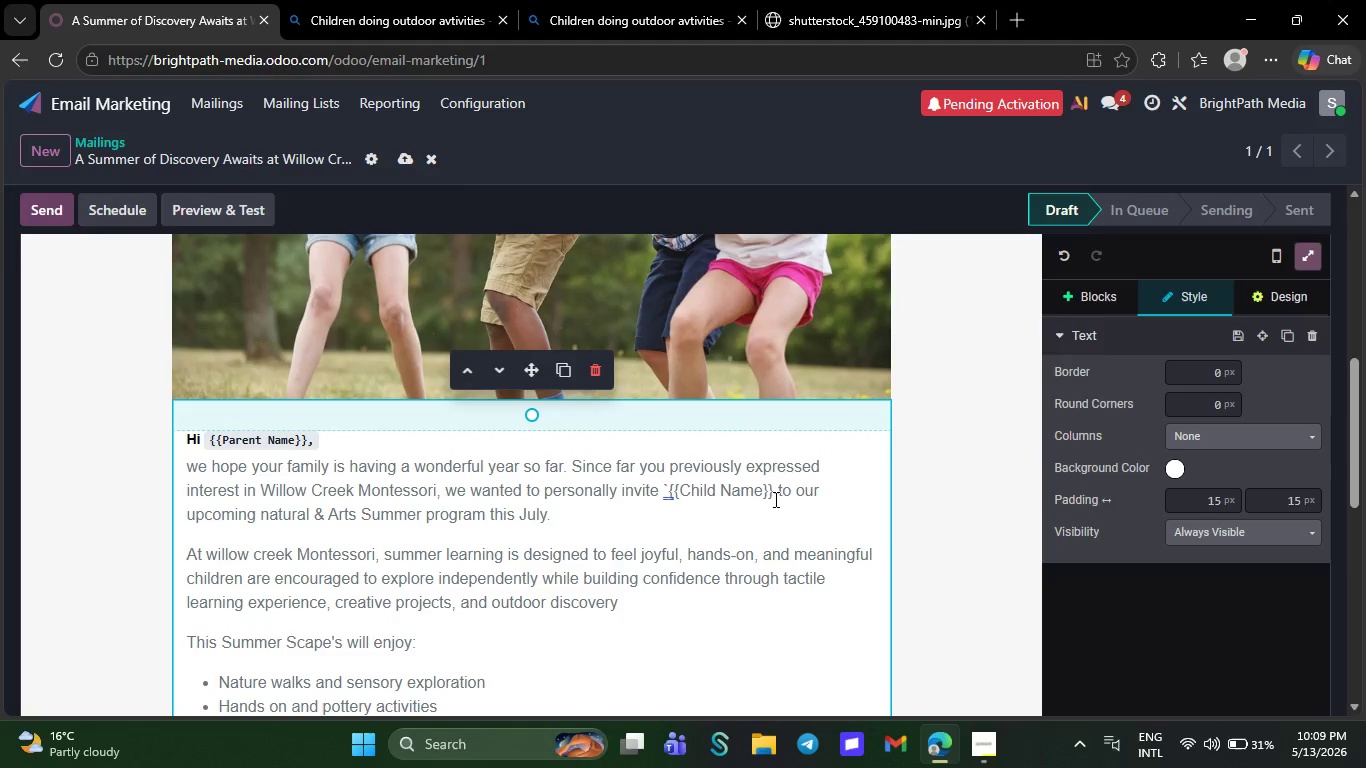 
left_click([774, 499])
 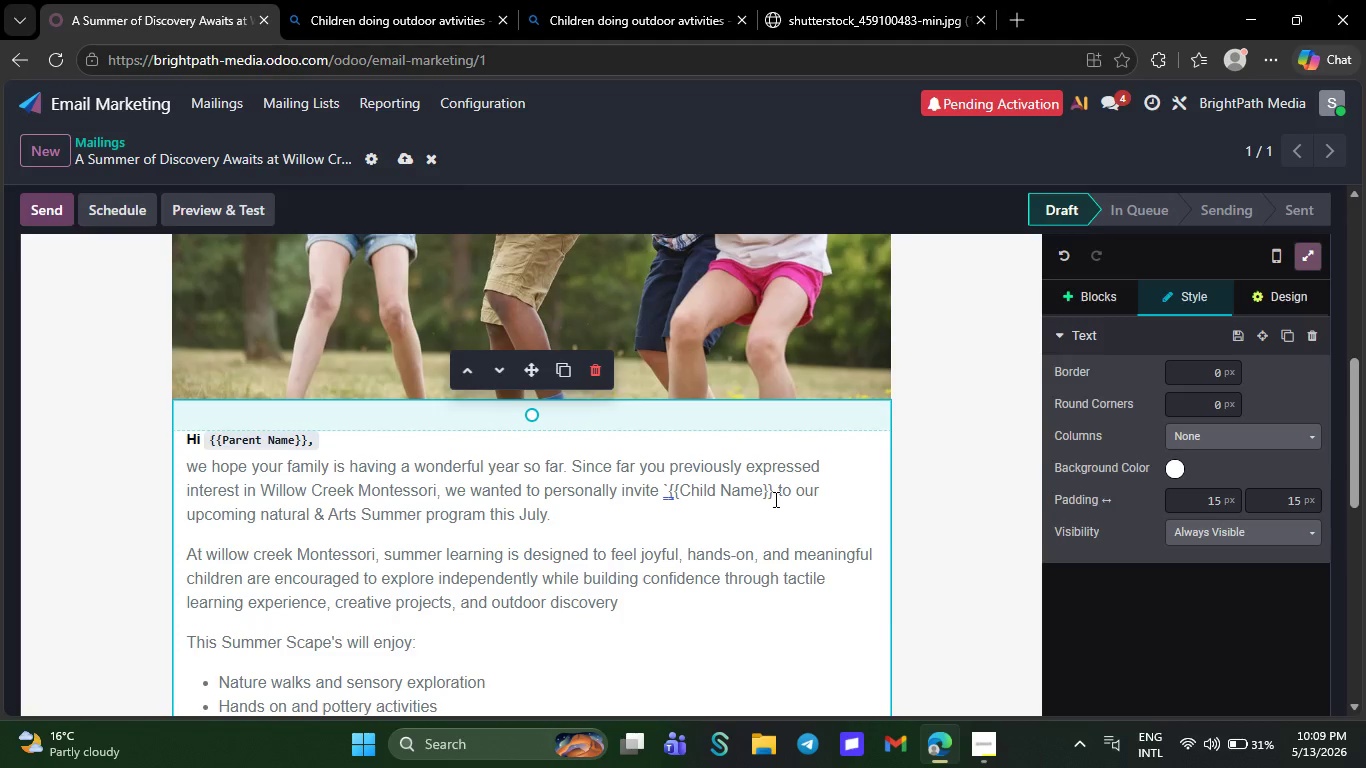 
key(Backquote)
 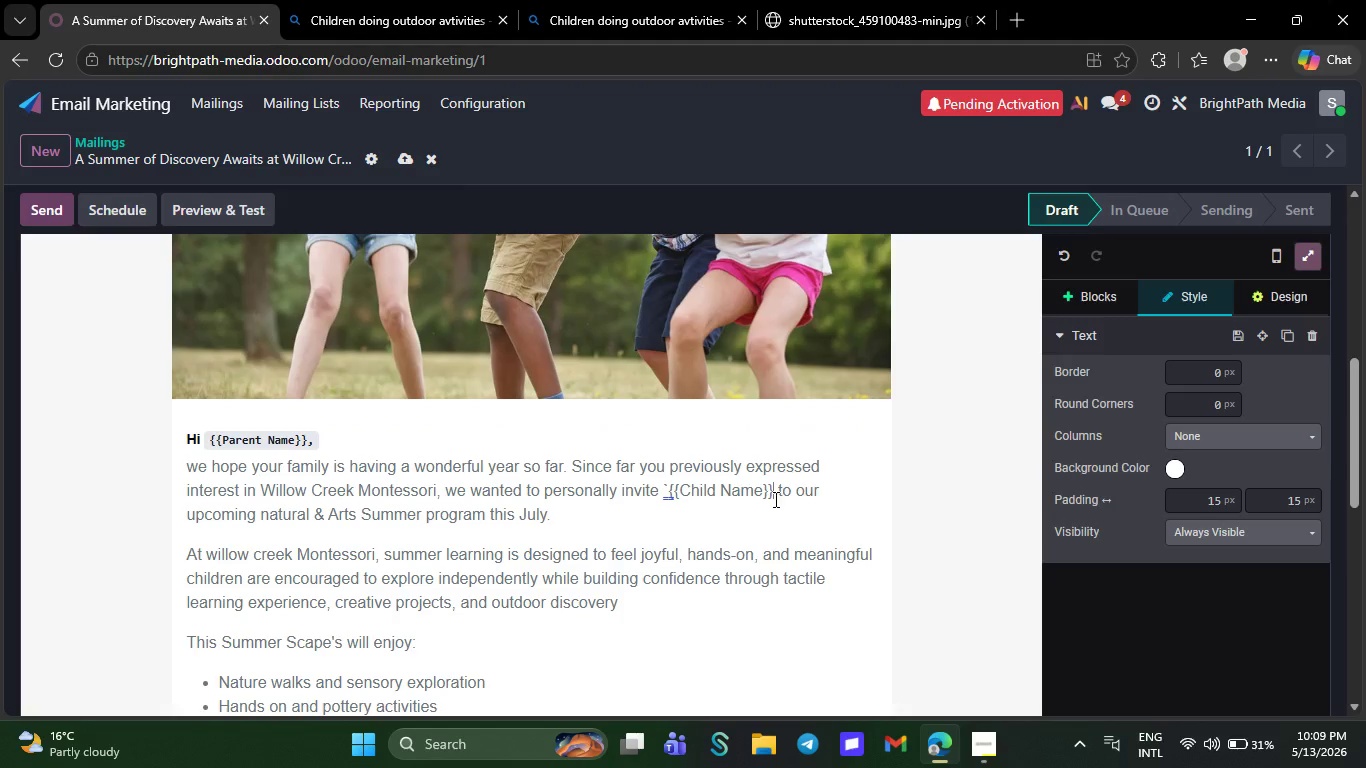 
key(Space)
 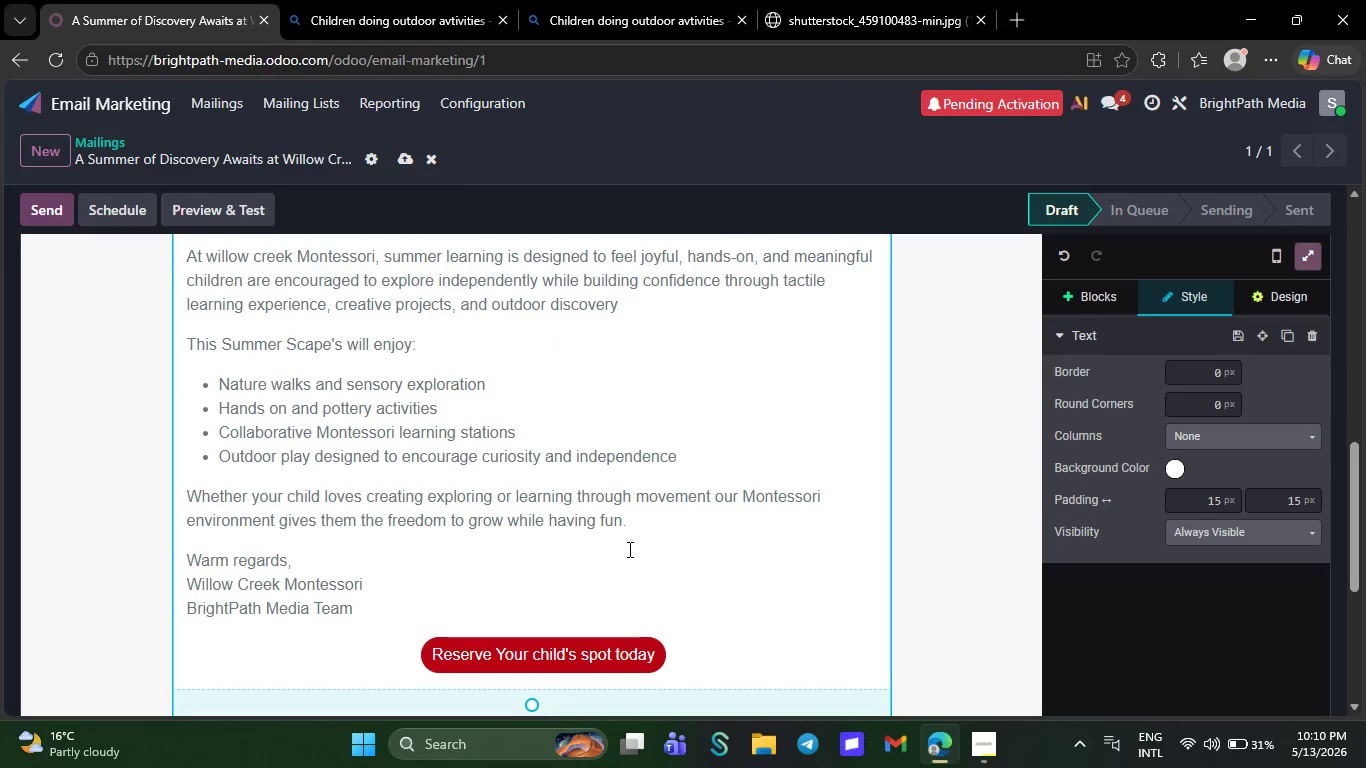 
wait(20.28)
 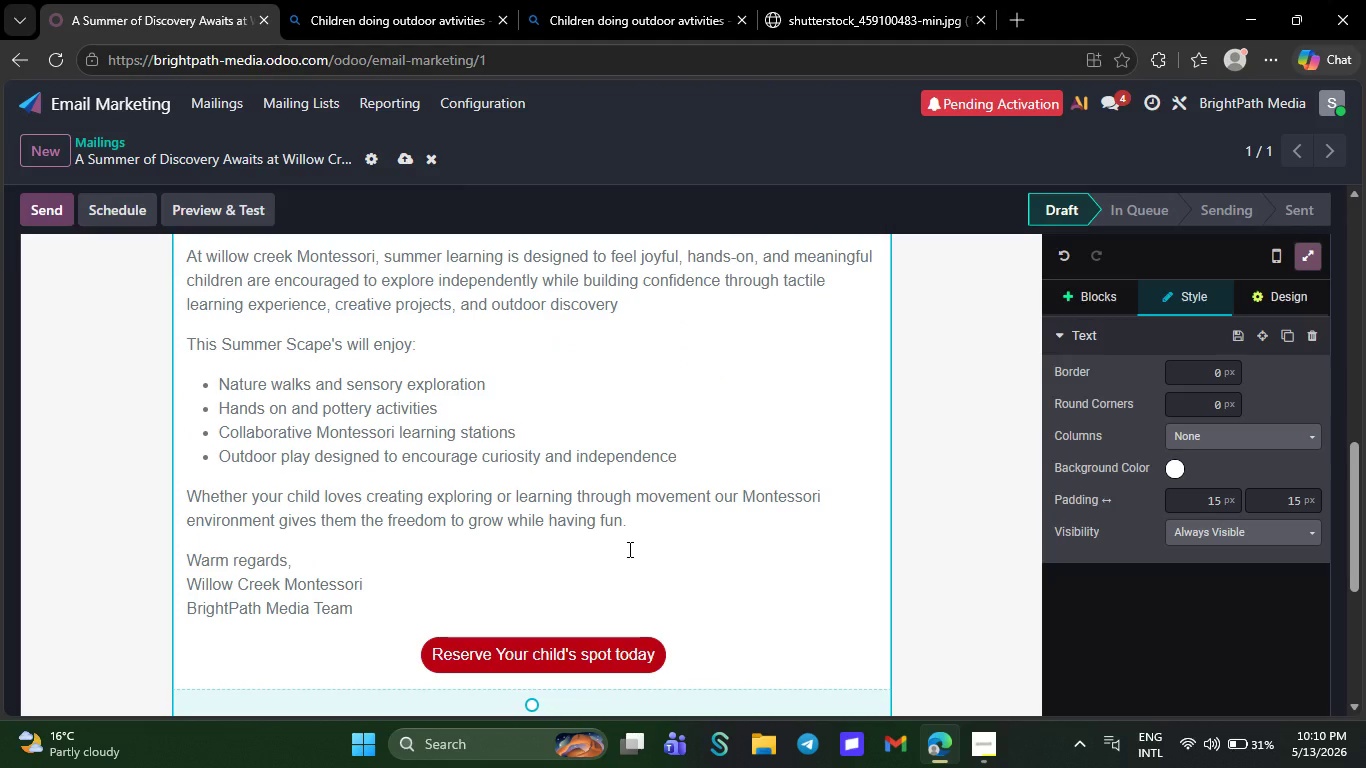 
left_click([621, 479])
 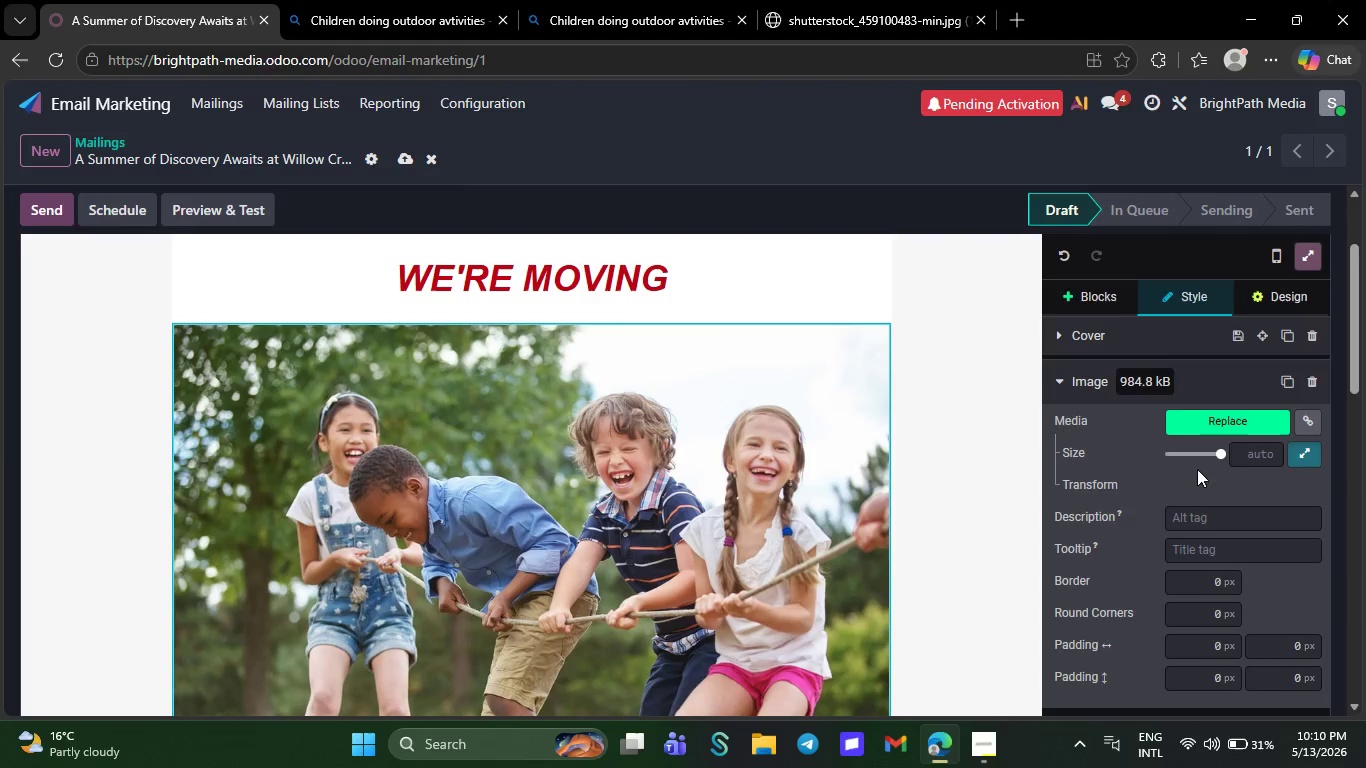 
wait(7.59)
 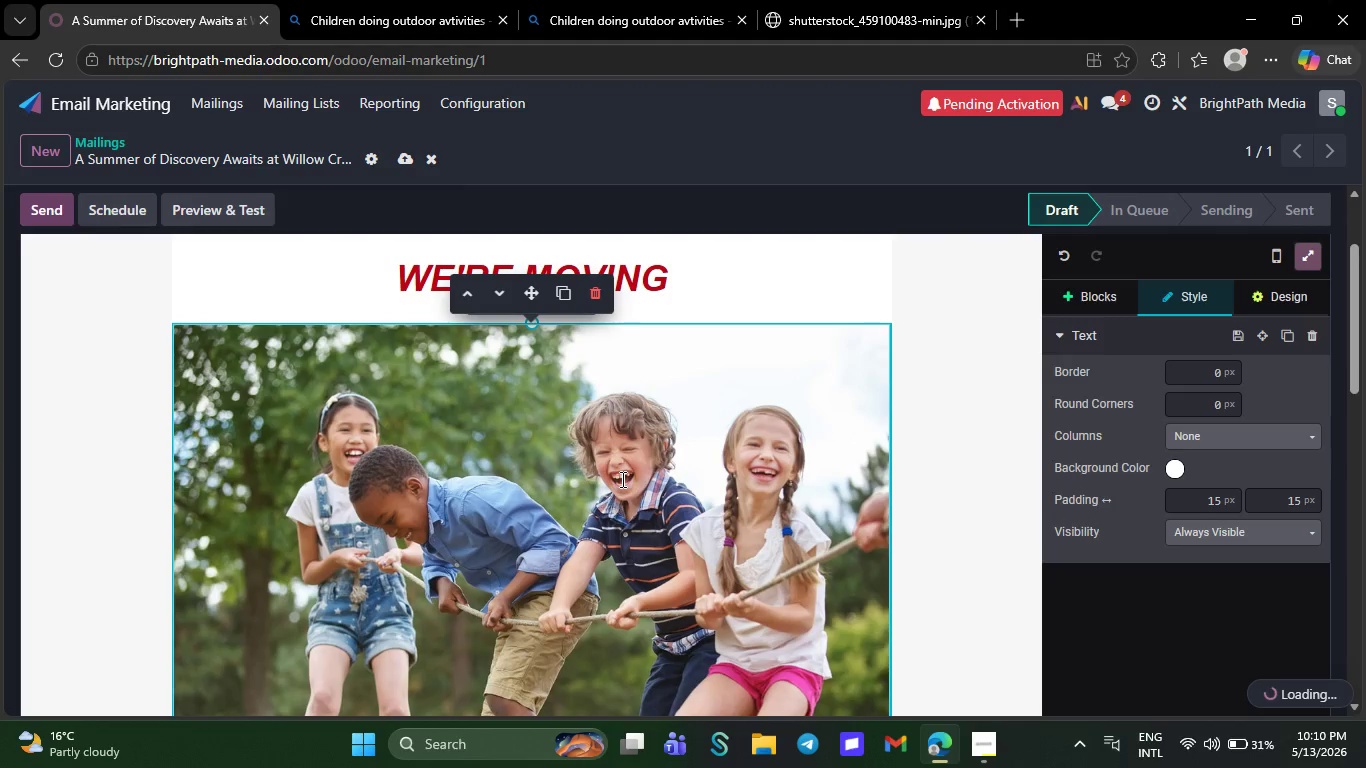 
left_click([397, 162])
 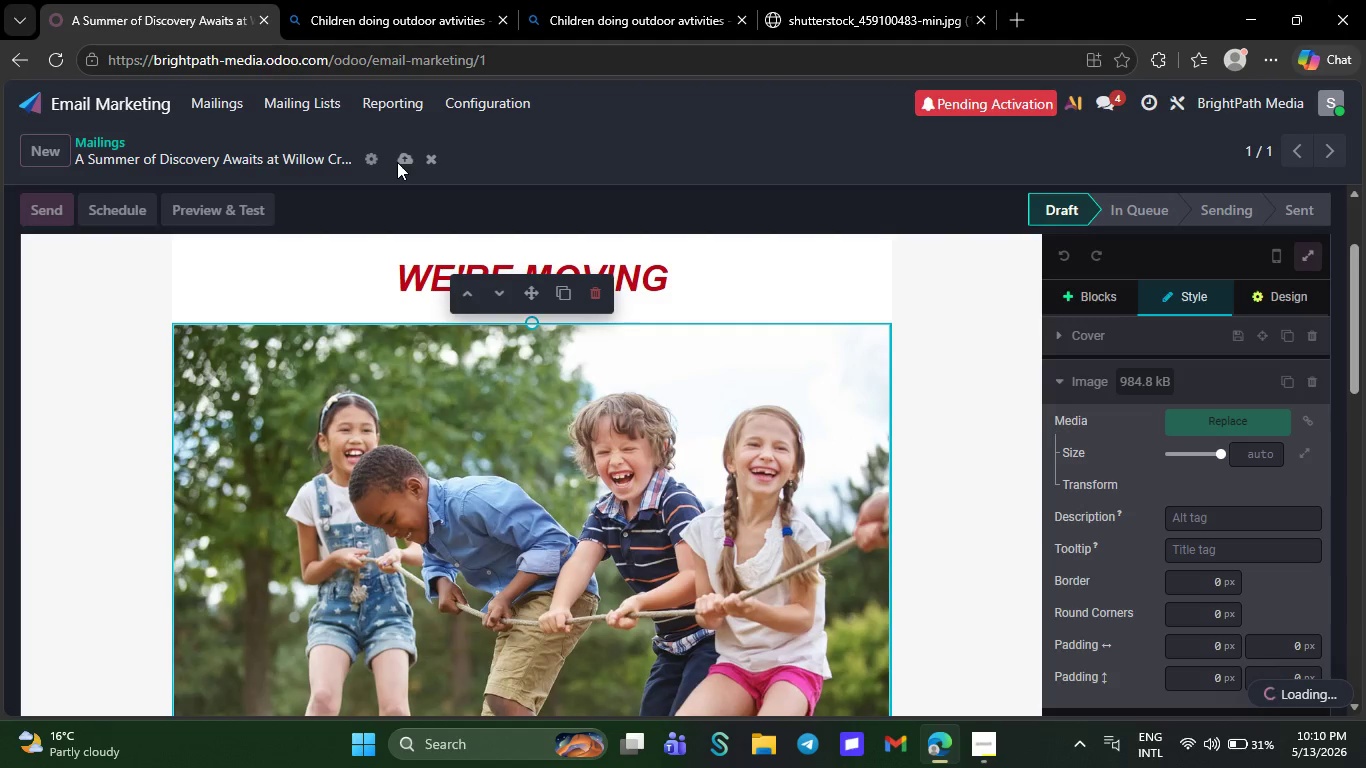 
wait(11.64)
 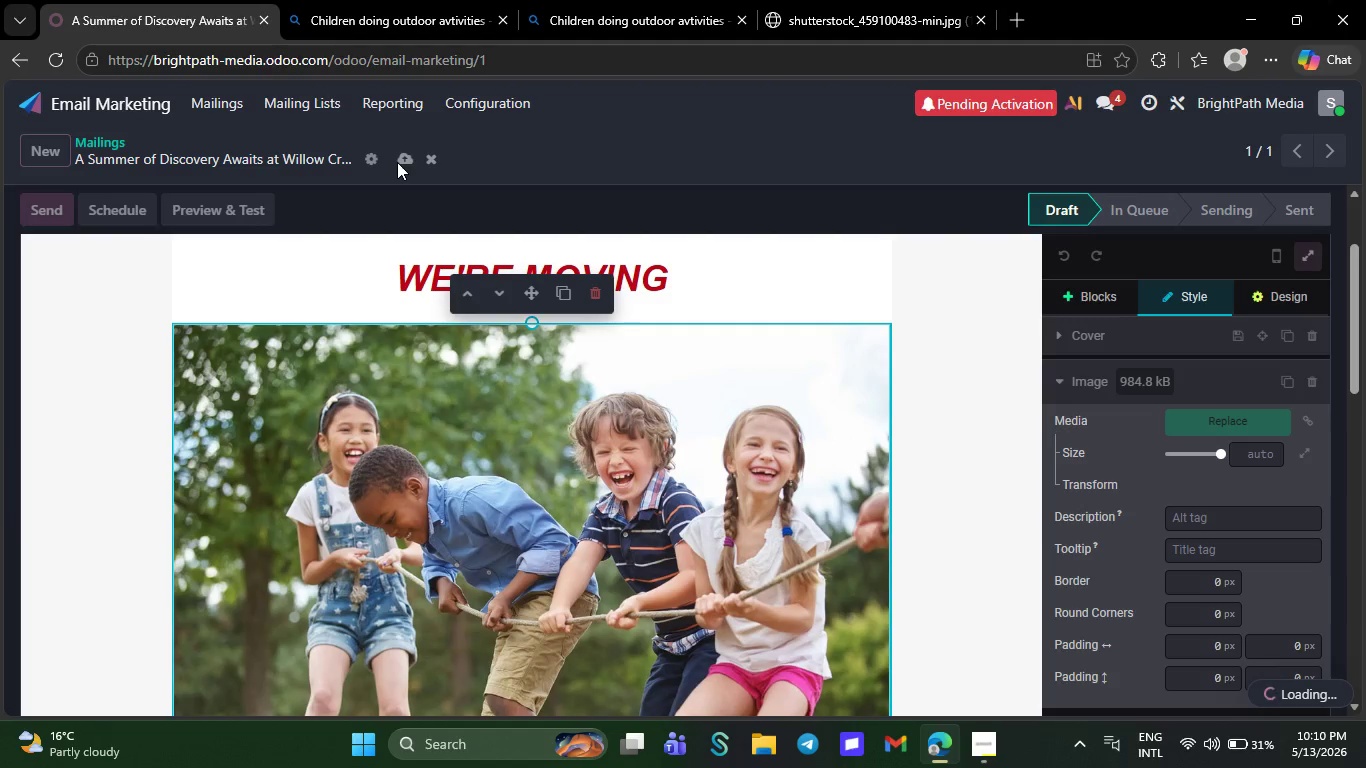 
left_click([705, 448])
 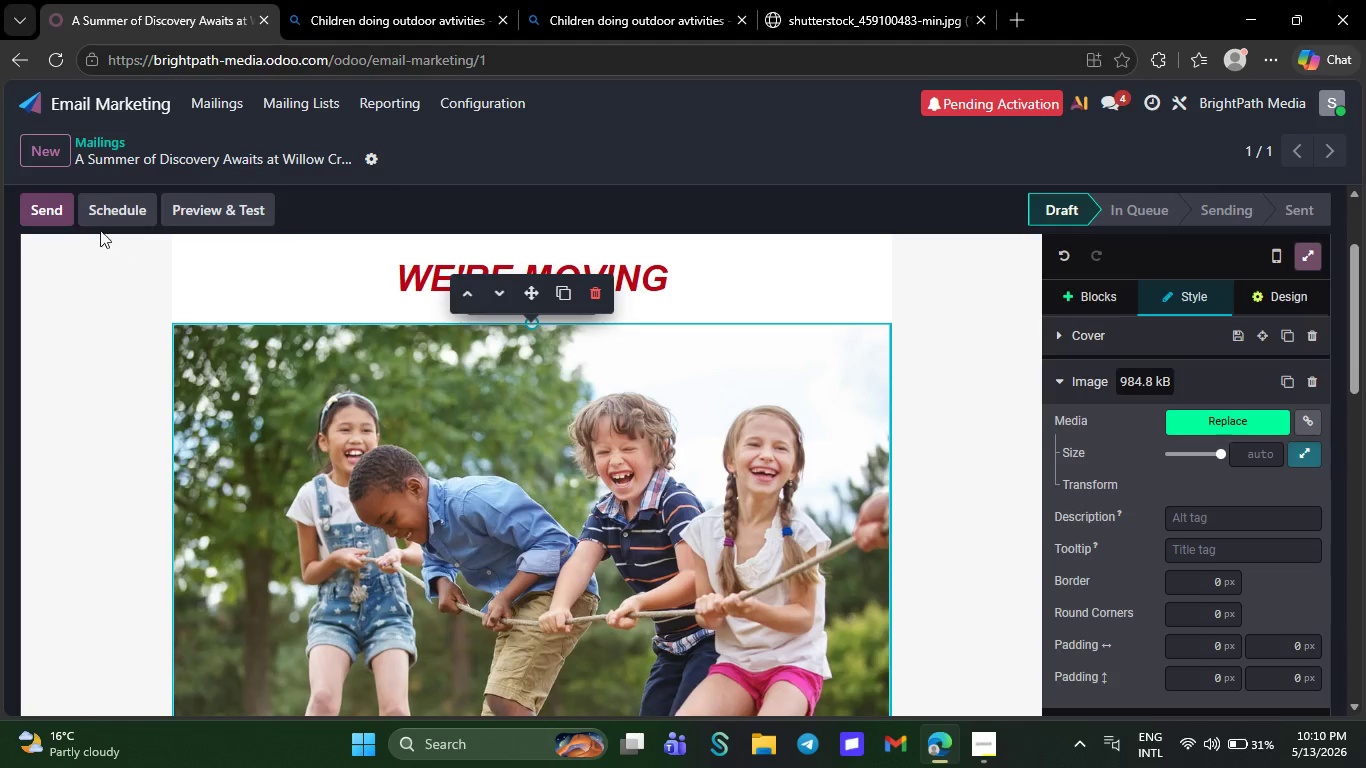 
left_click([54, 146])
 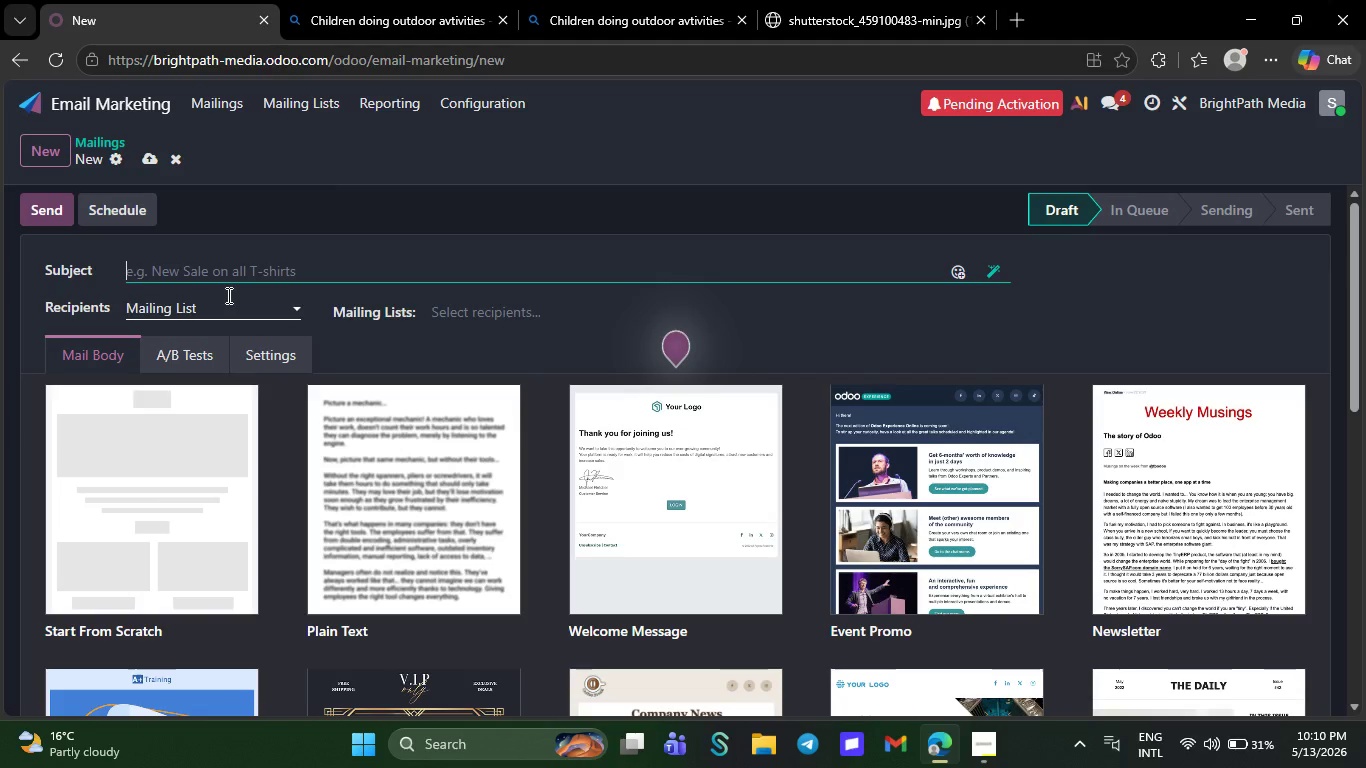 
wait(9.75)
 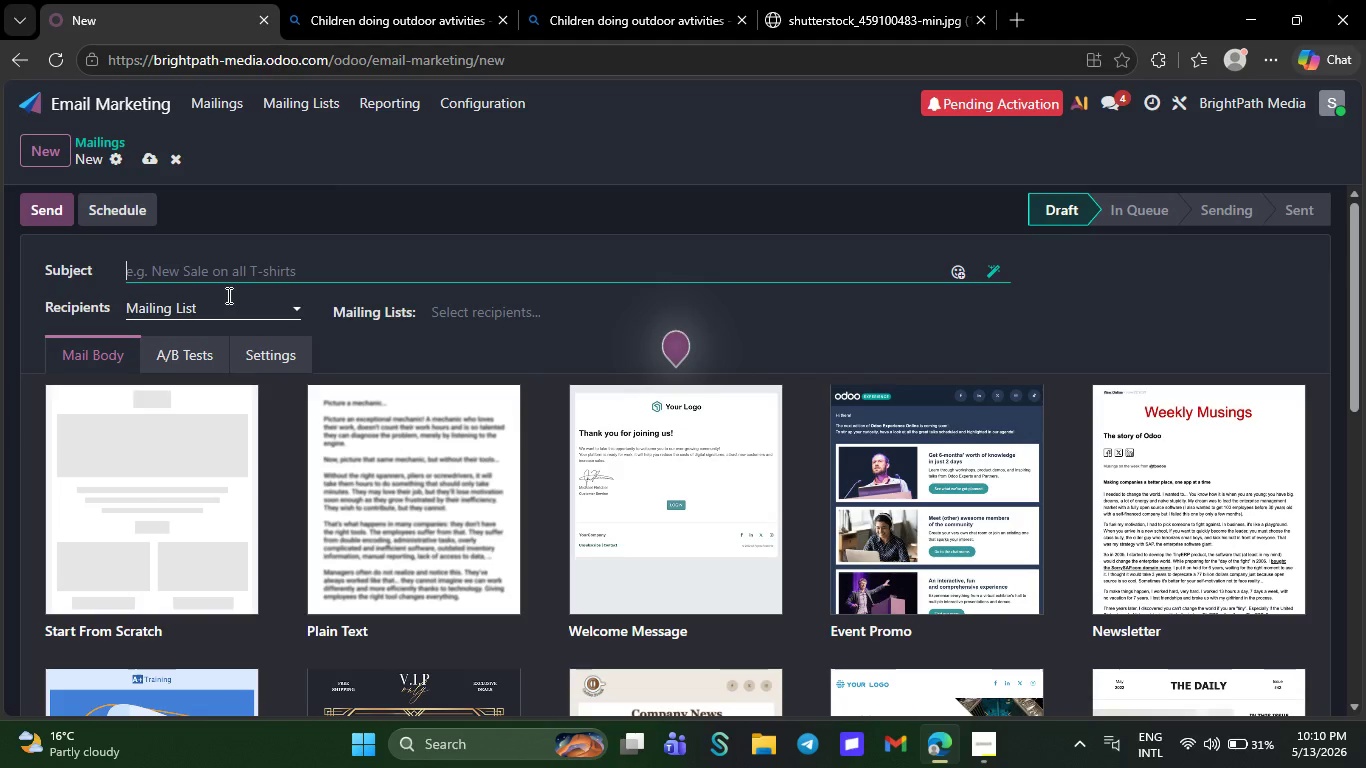 
type(See what a day )
 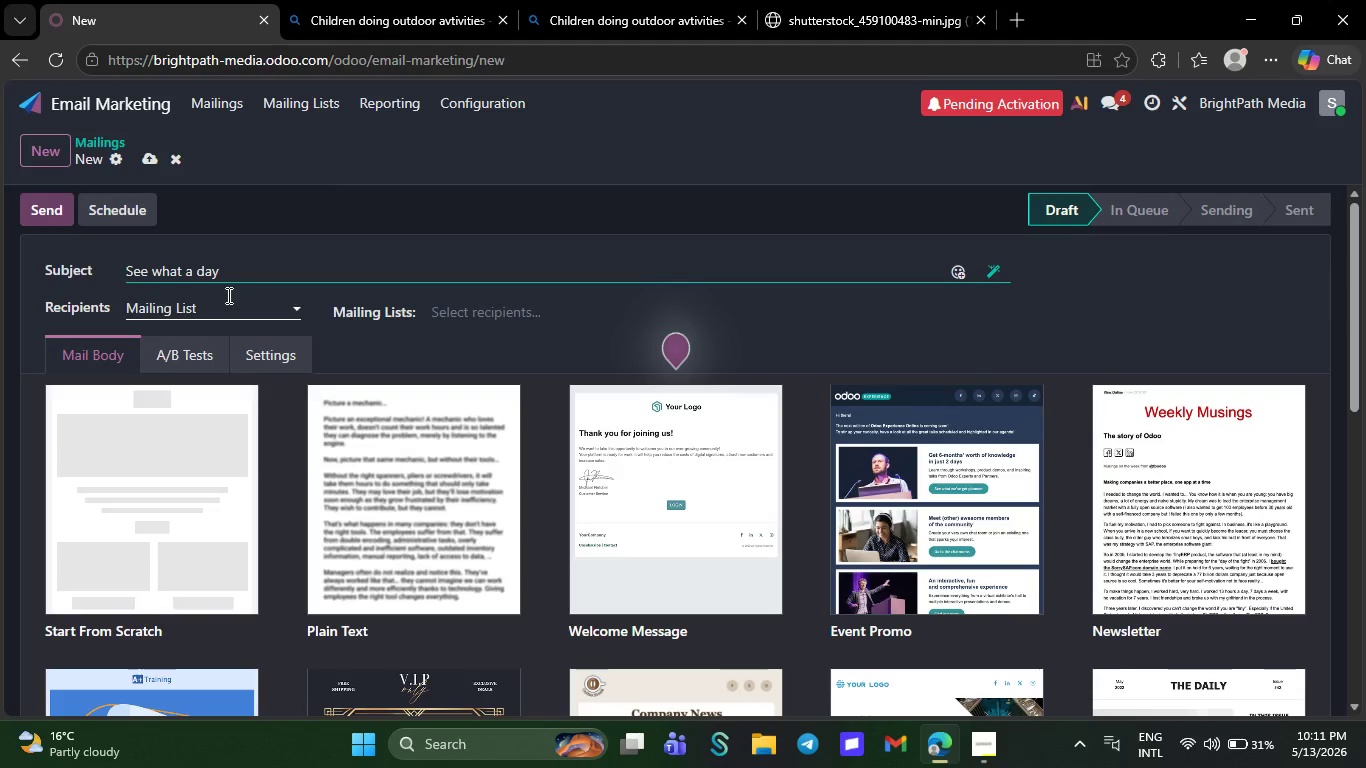 
type(at willow )
 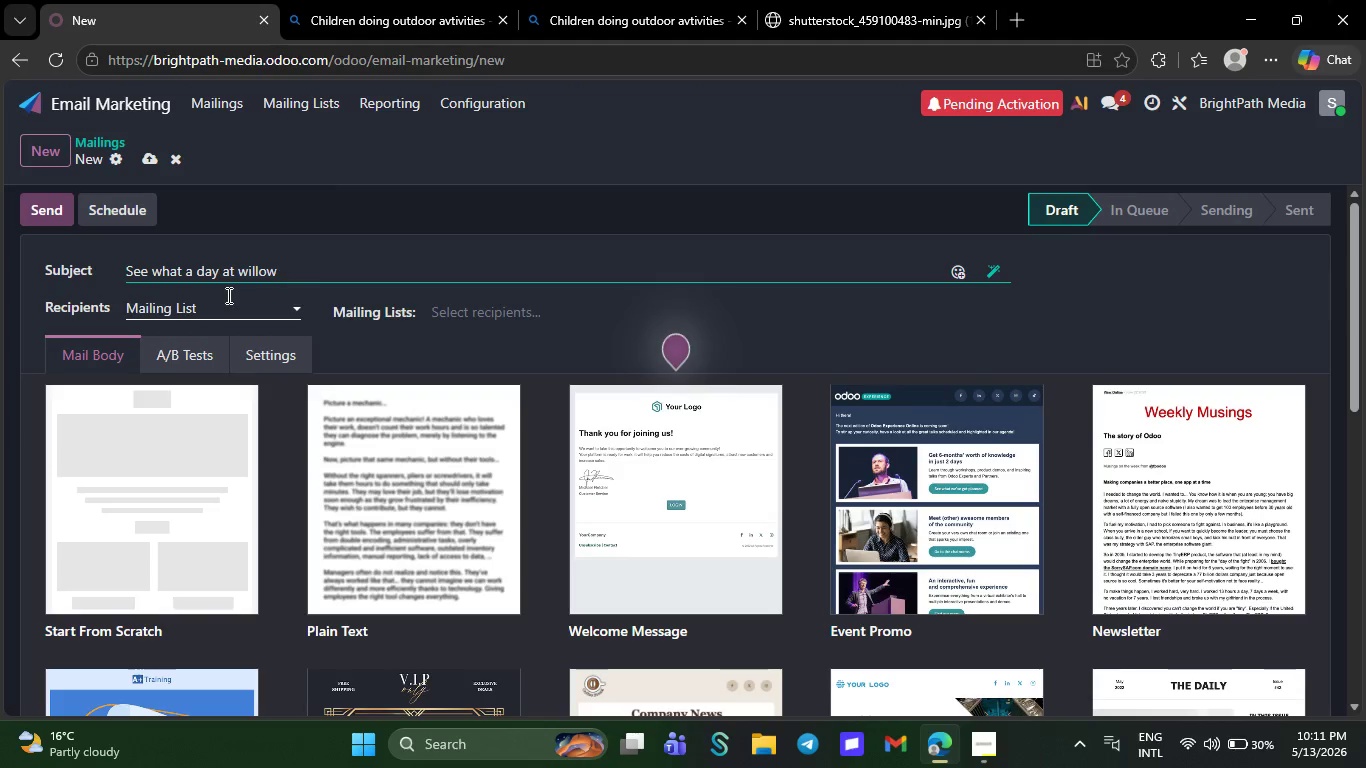 
type(creek summer can)
key(Backspace)
type(mp looks like)
 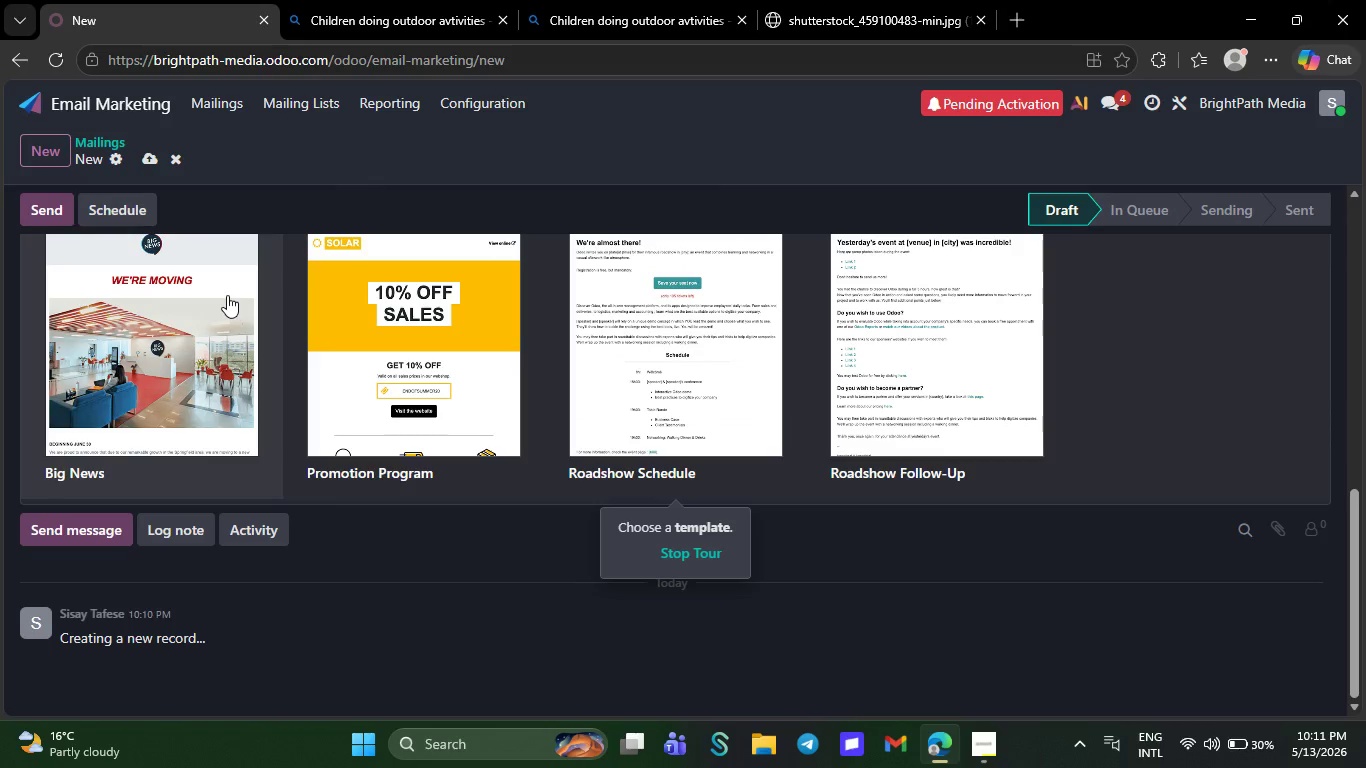 
left_click([172, 379])
 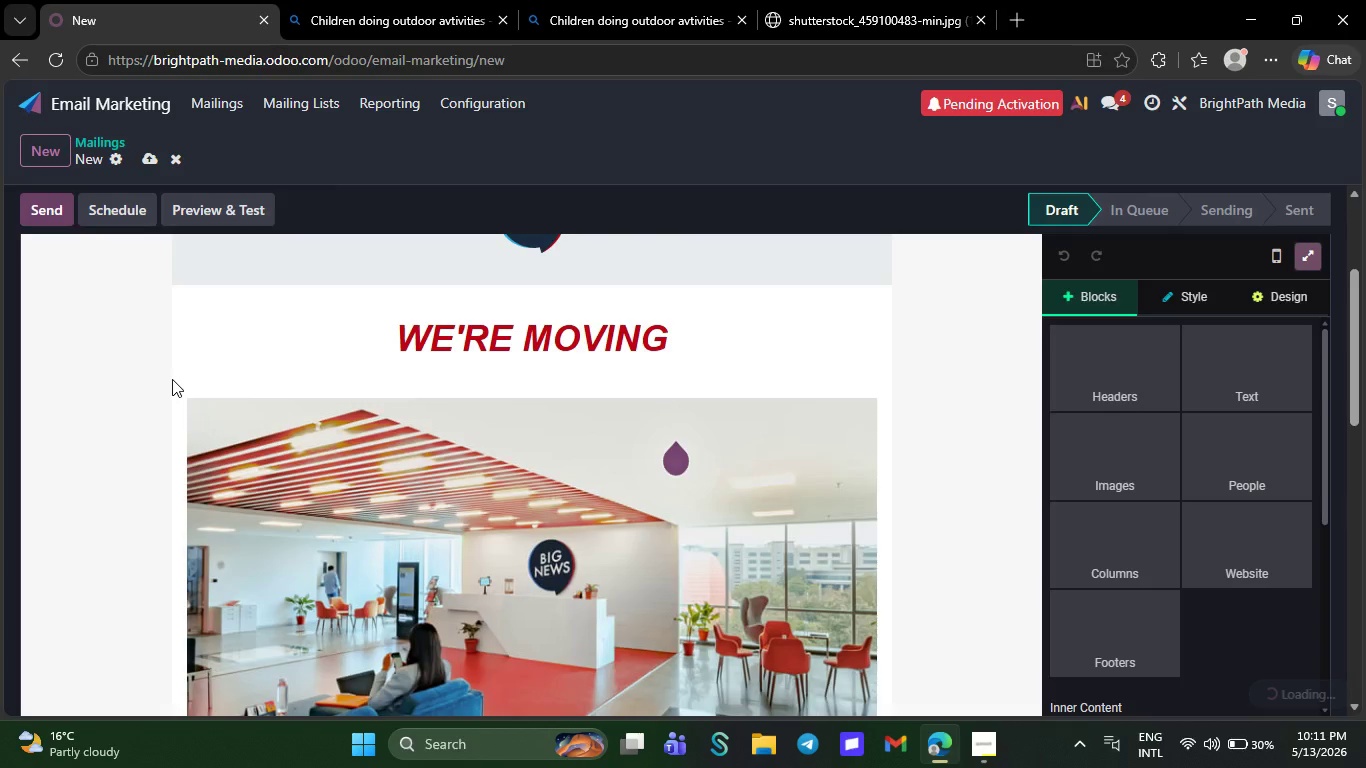 
key(NumpadEnter)
 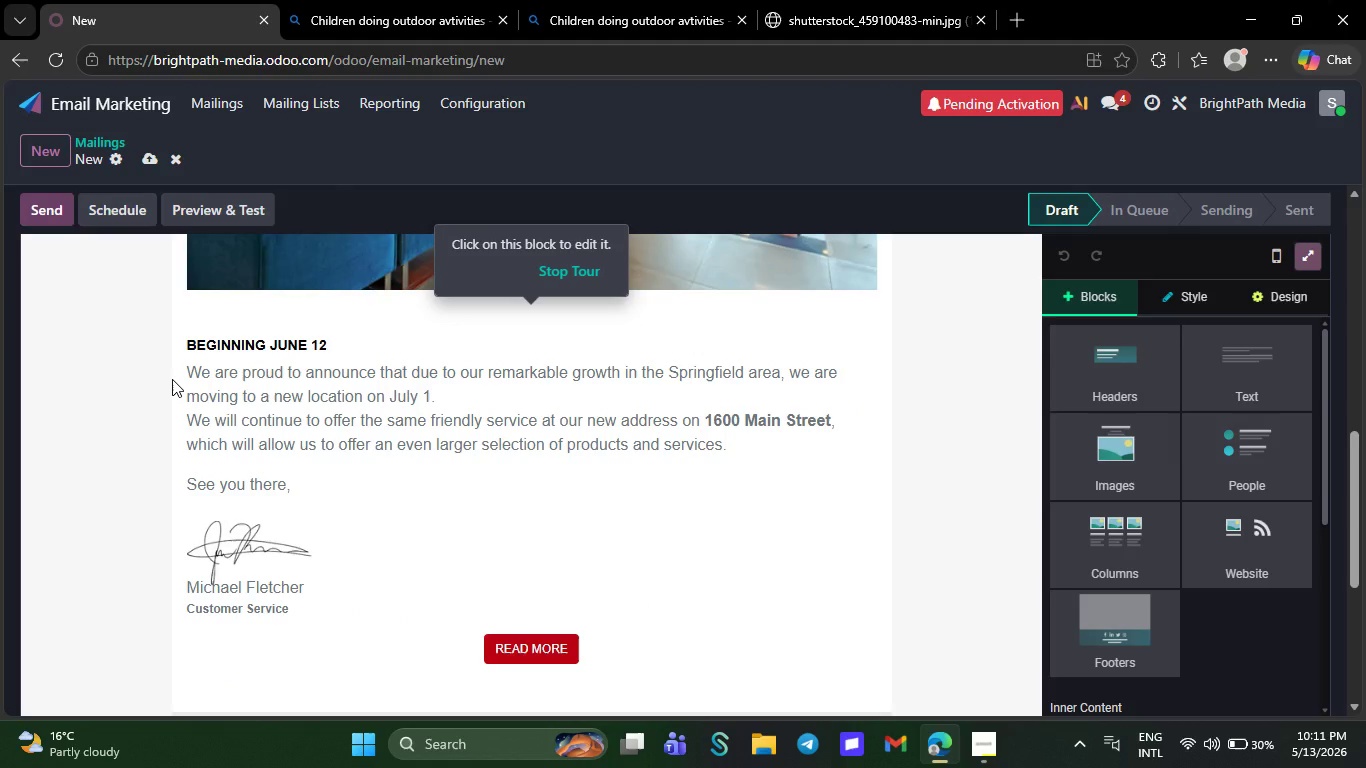 
wait(22.39)
 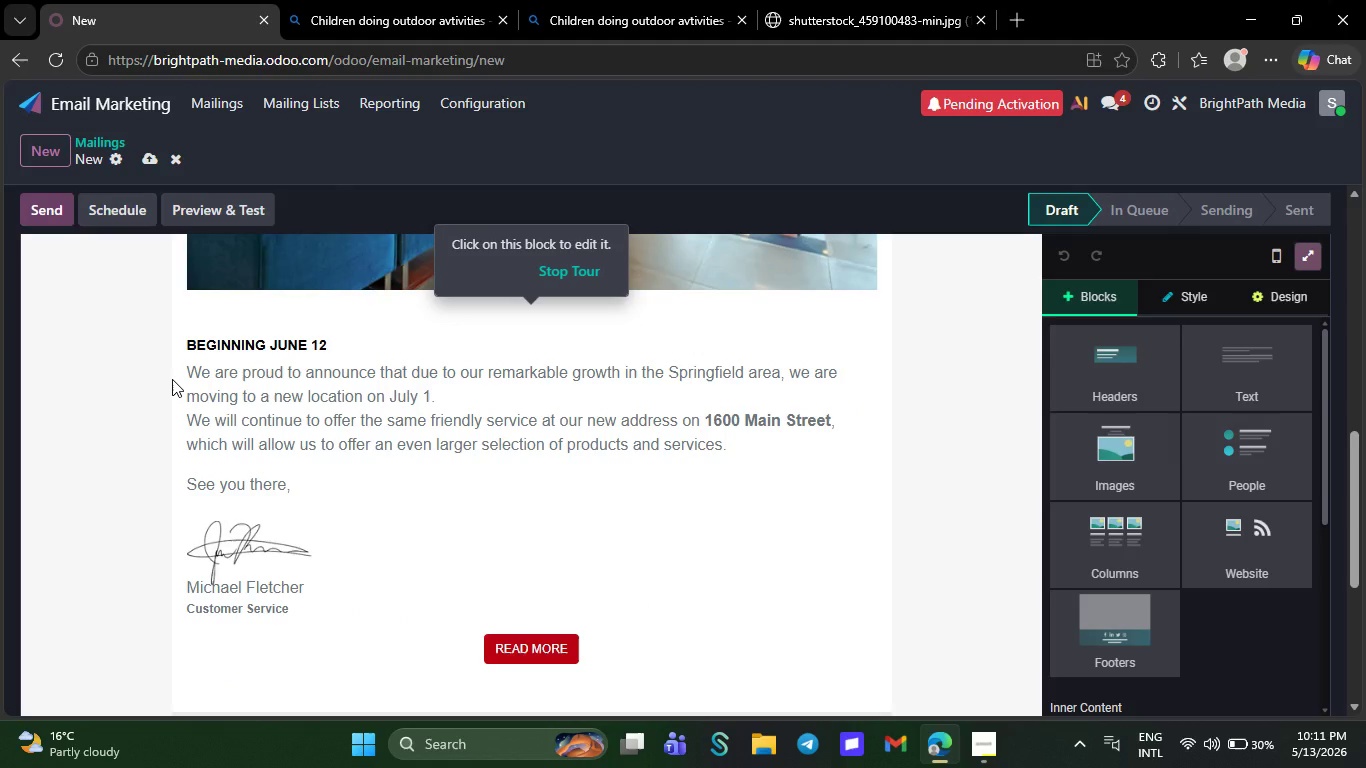 
key(Backspace)
 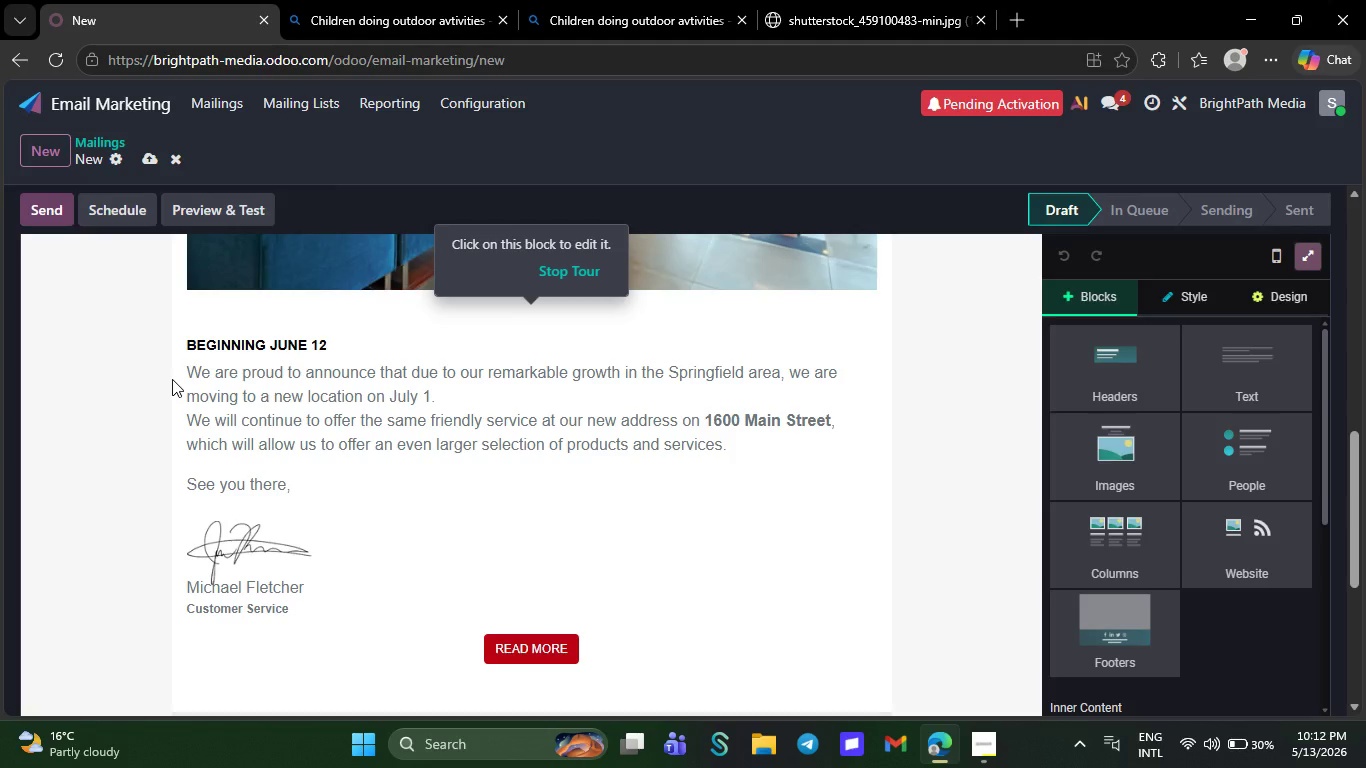 
key(Backspace)
 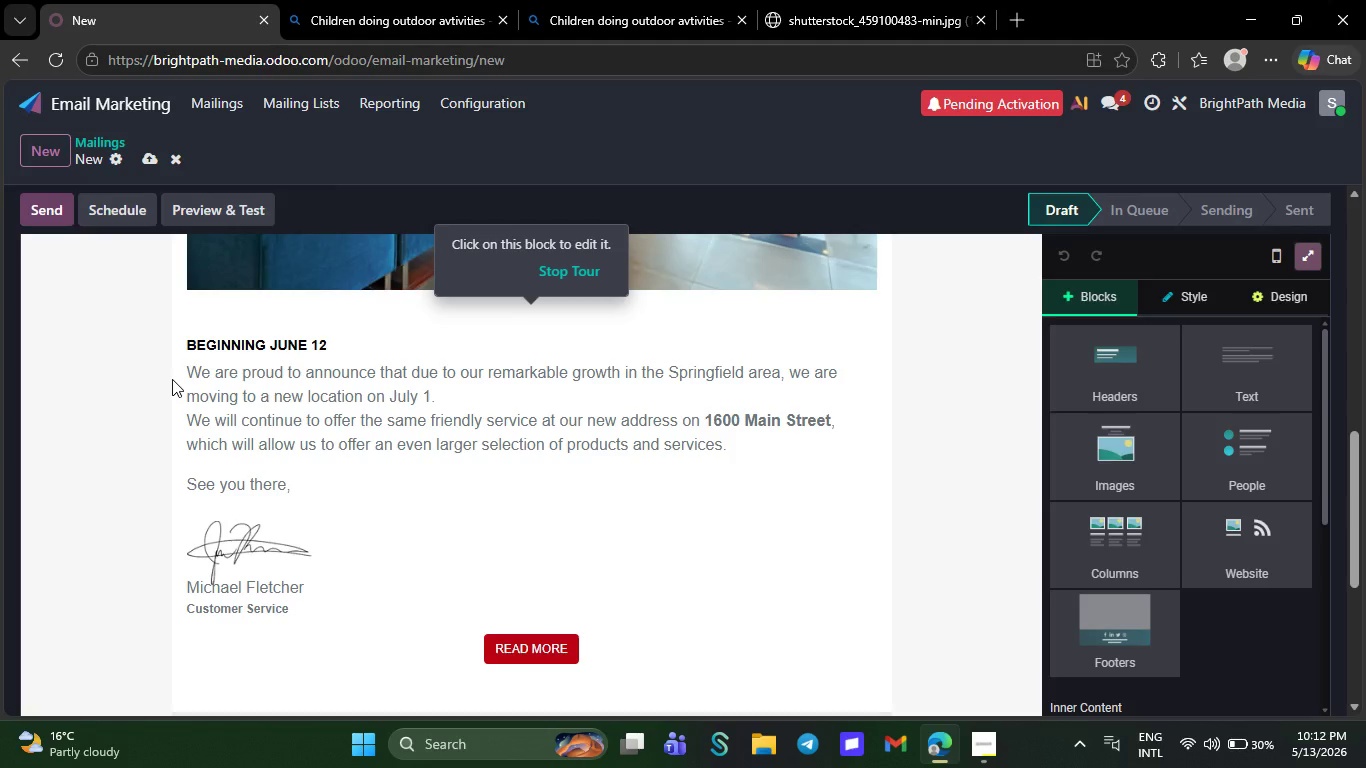 
wait(5.12)
 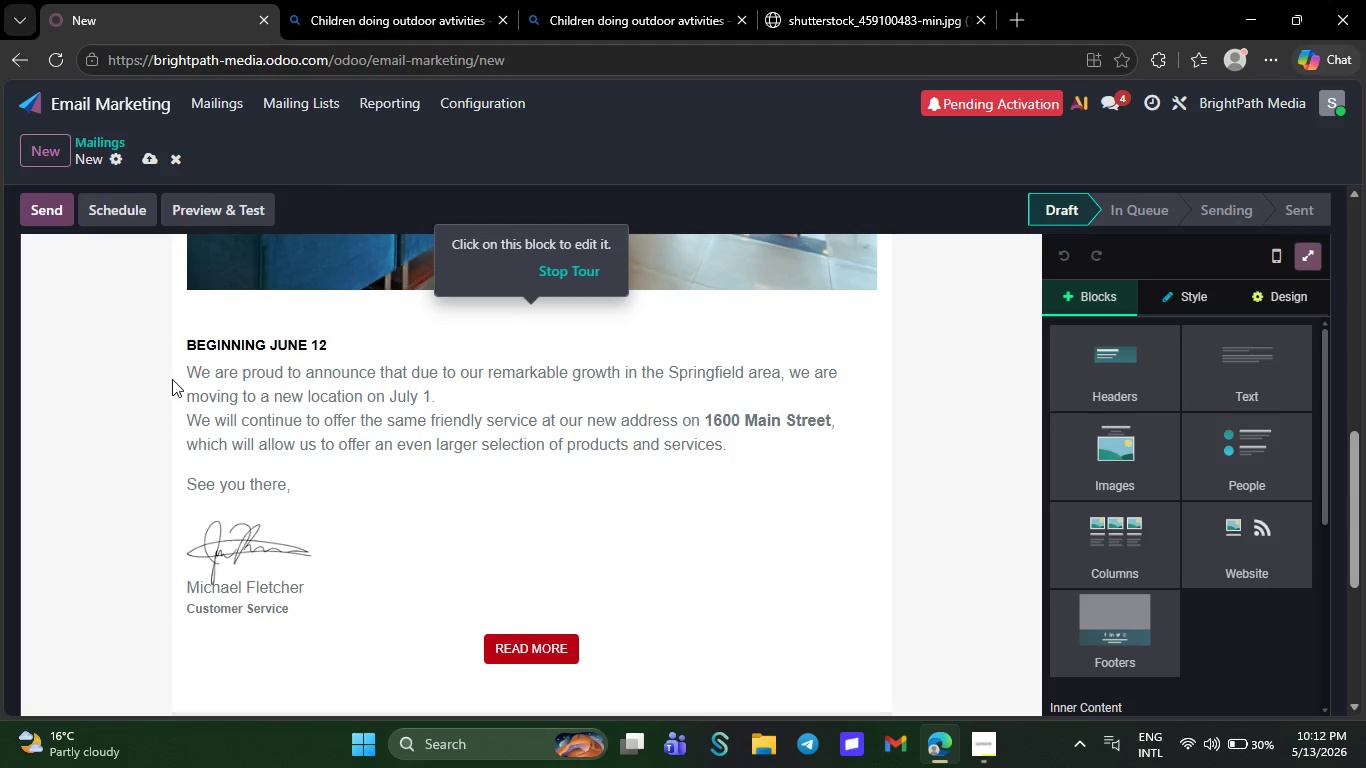 
key(Backspace)
 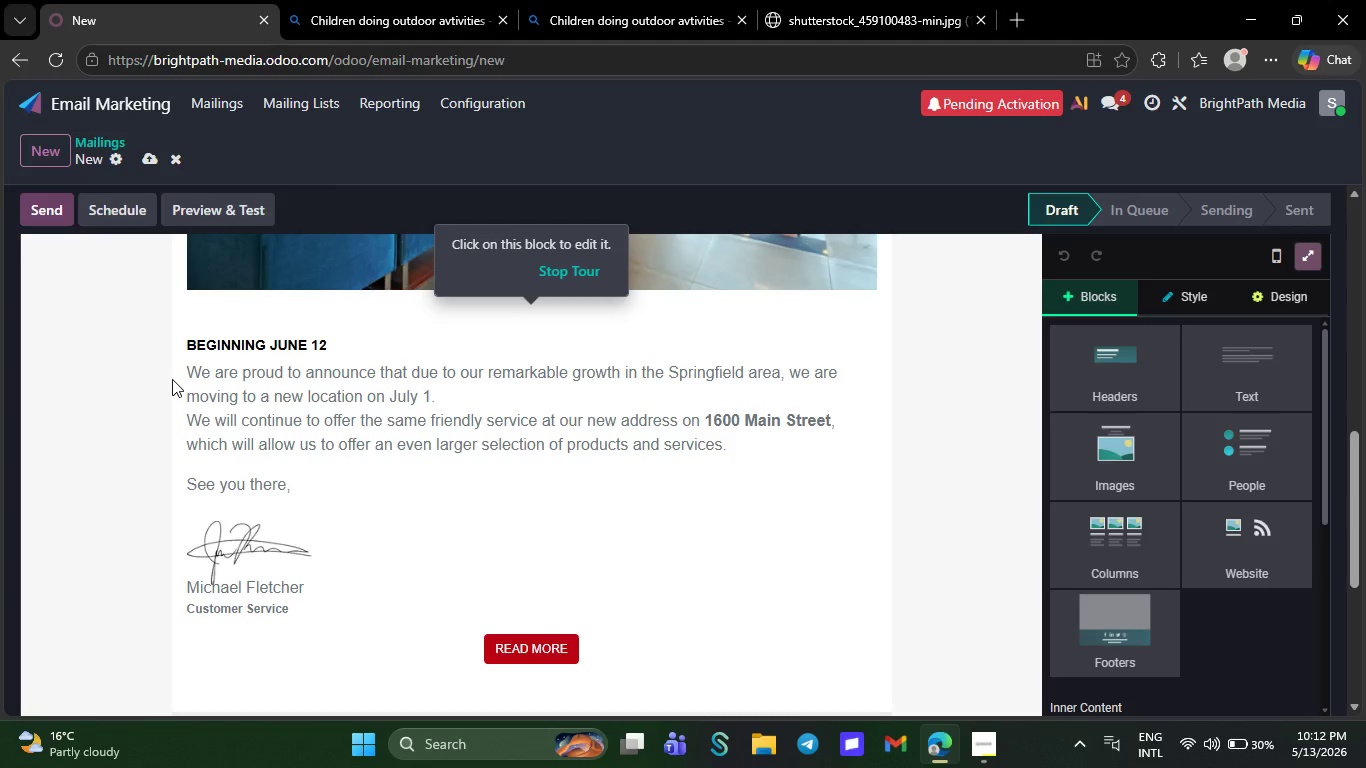 
key(Backspace)
 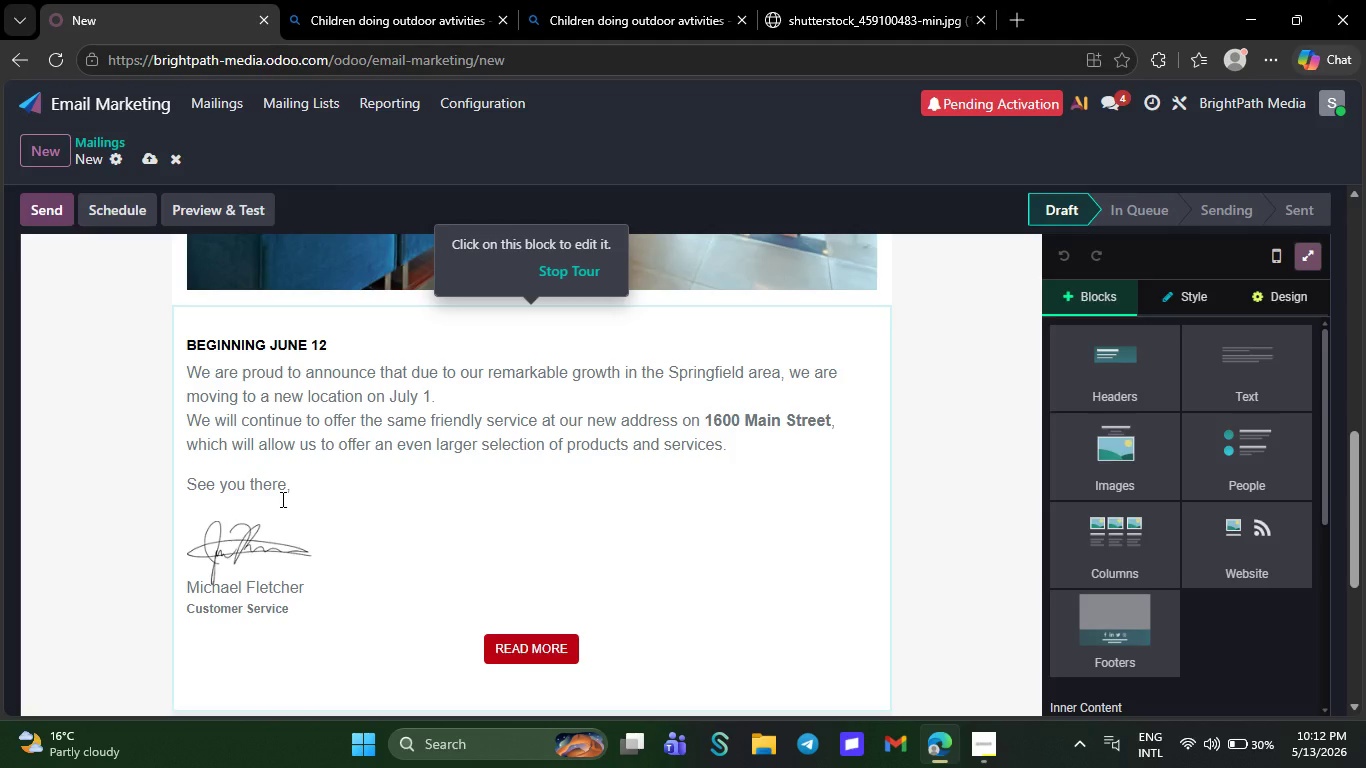 
wait(6.0)
 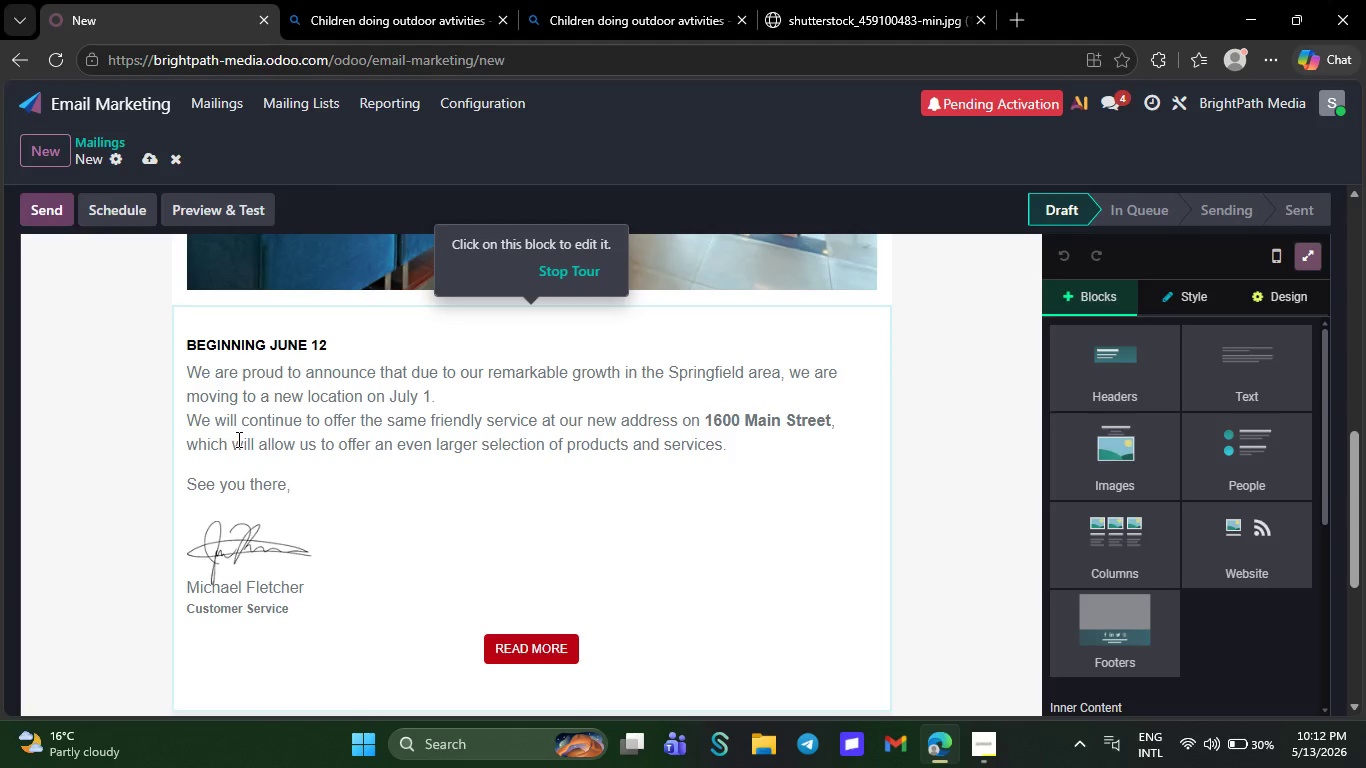 
key(Backspace)
 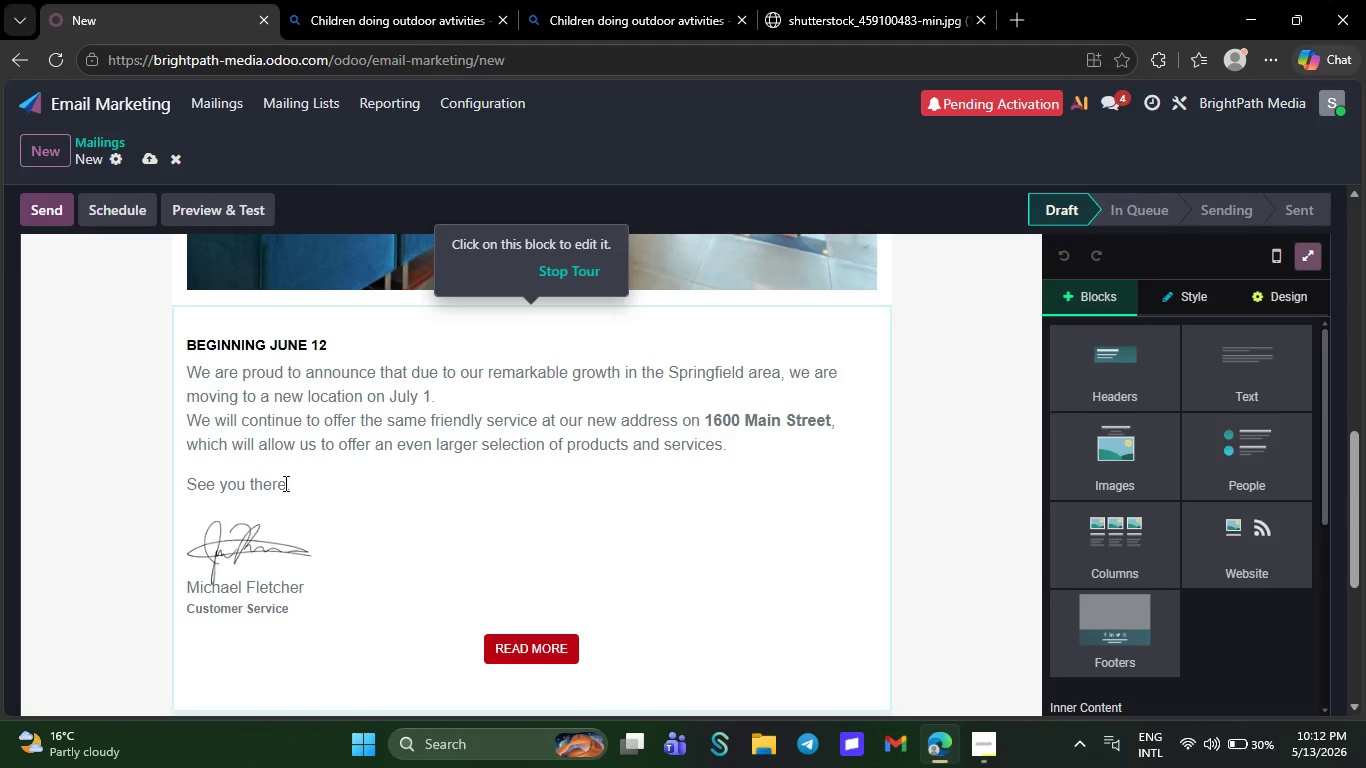 
key(Backspace)
 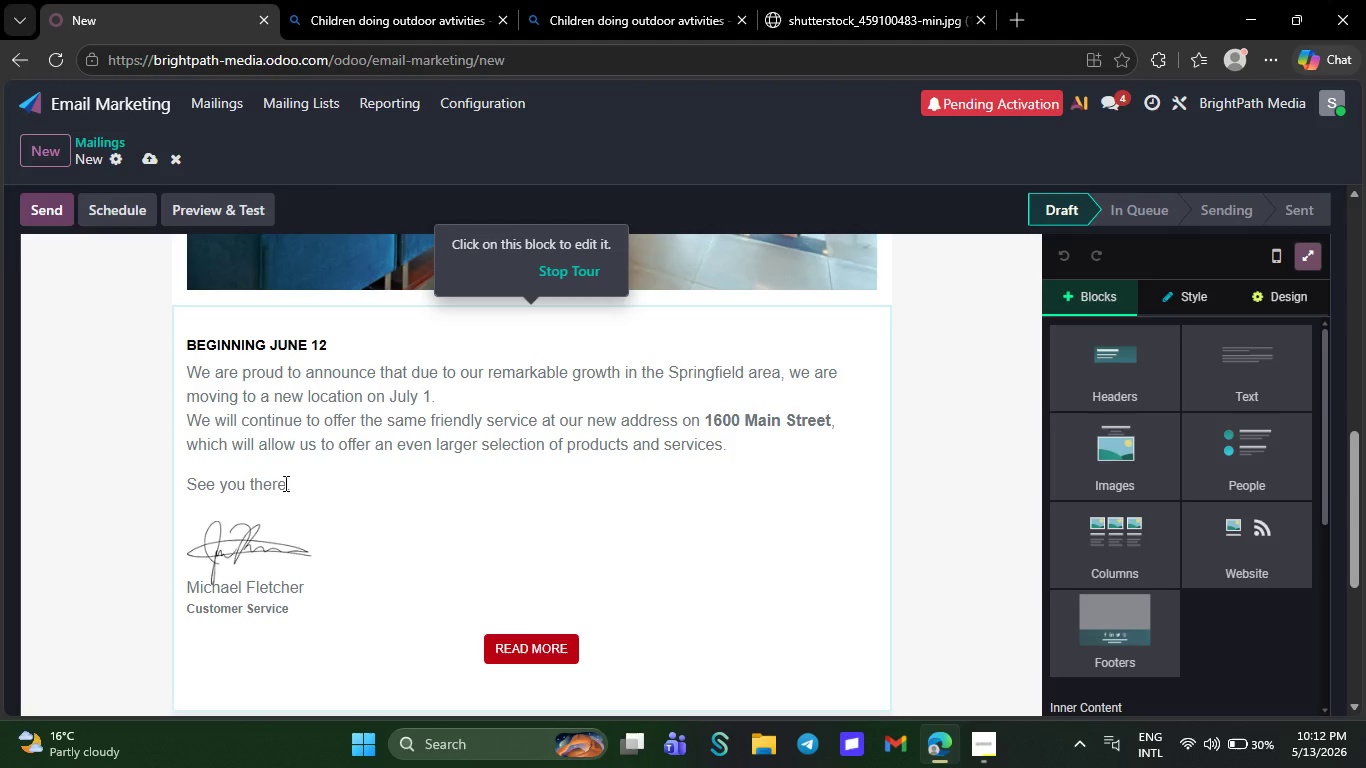 
key(Backspace)
 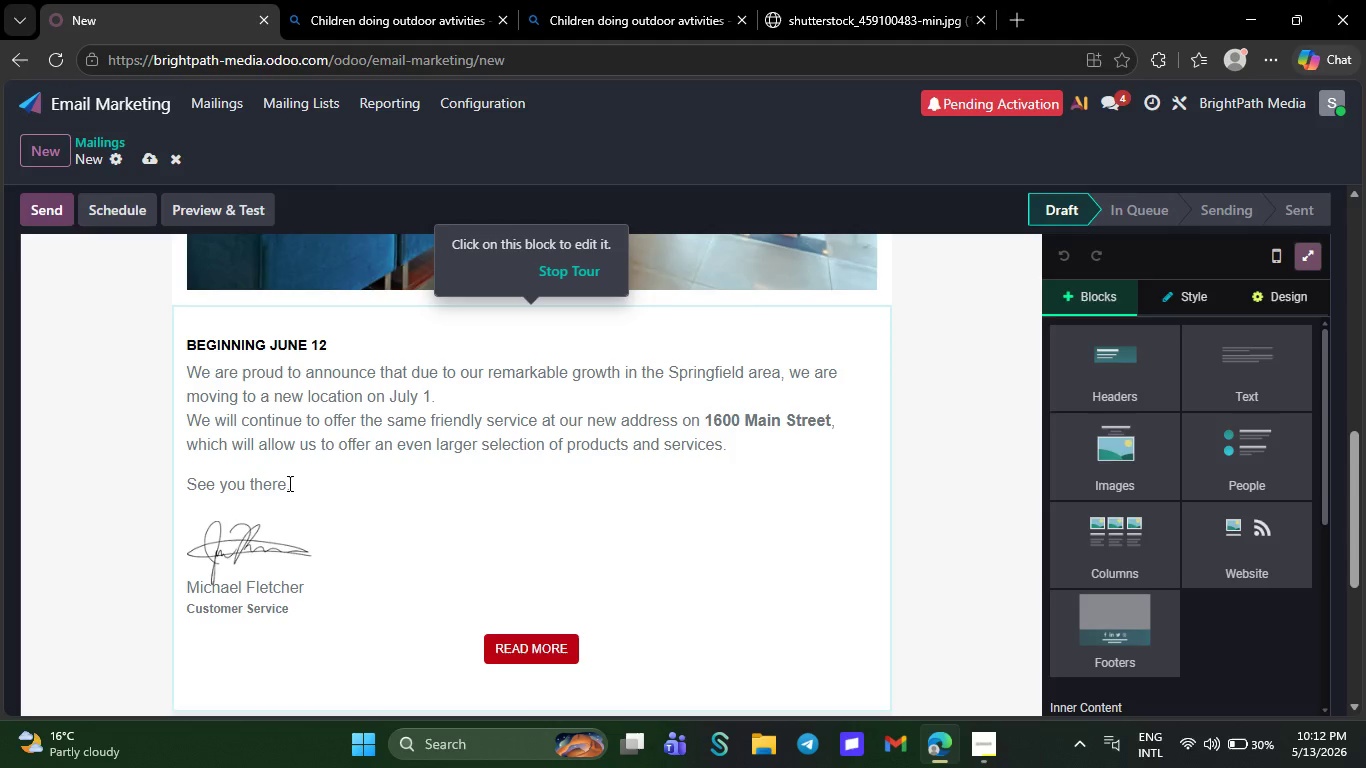 
double_click([288, 482])
 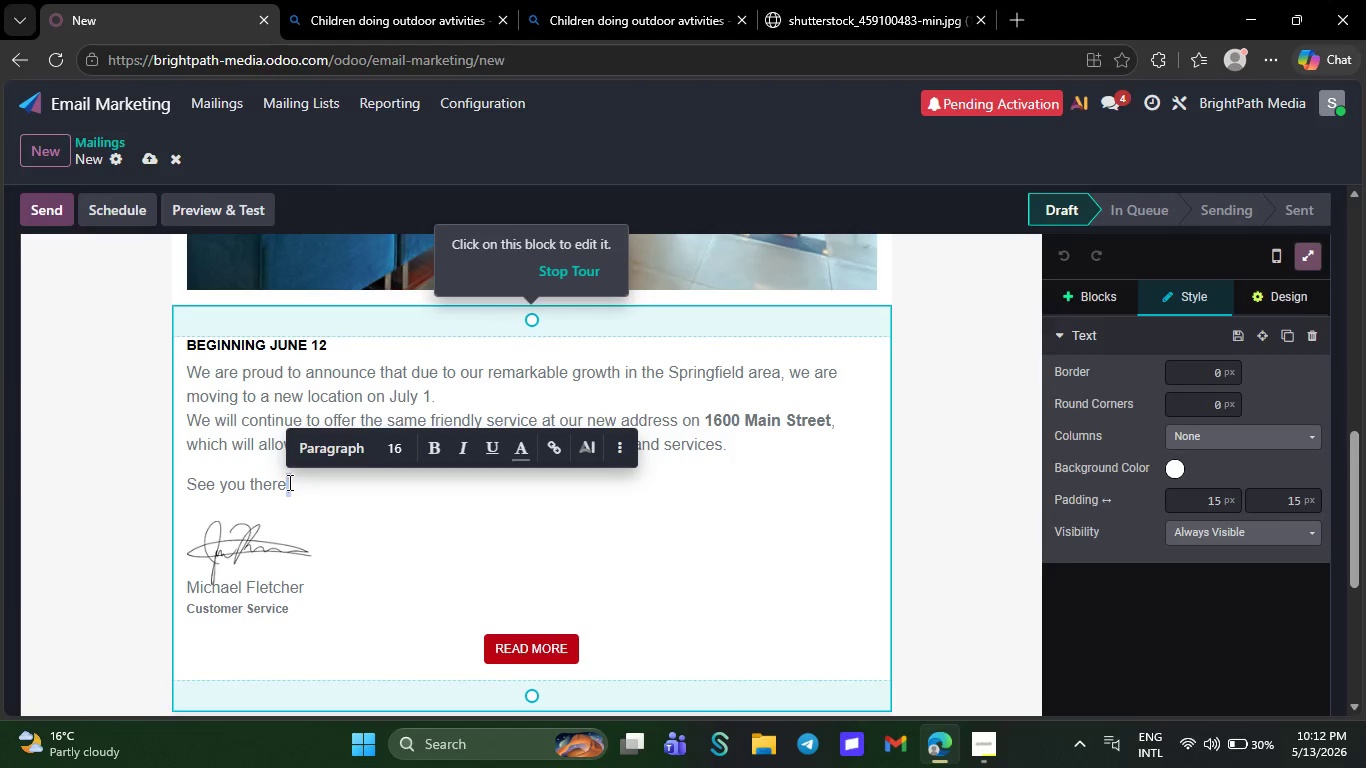 
key(Backspace)
 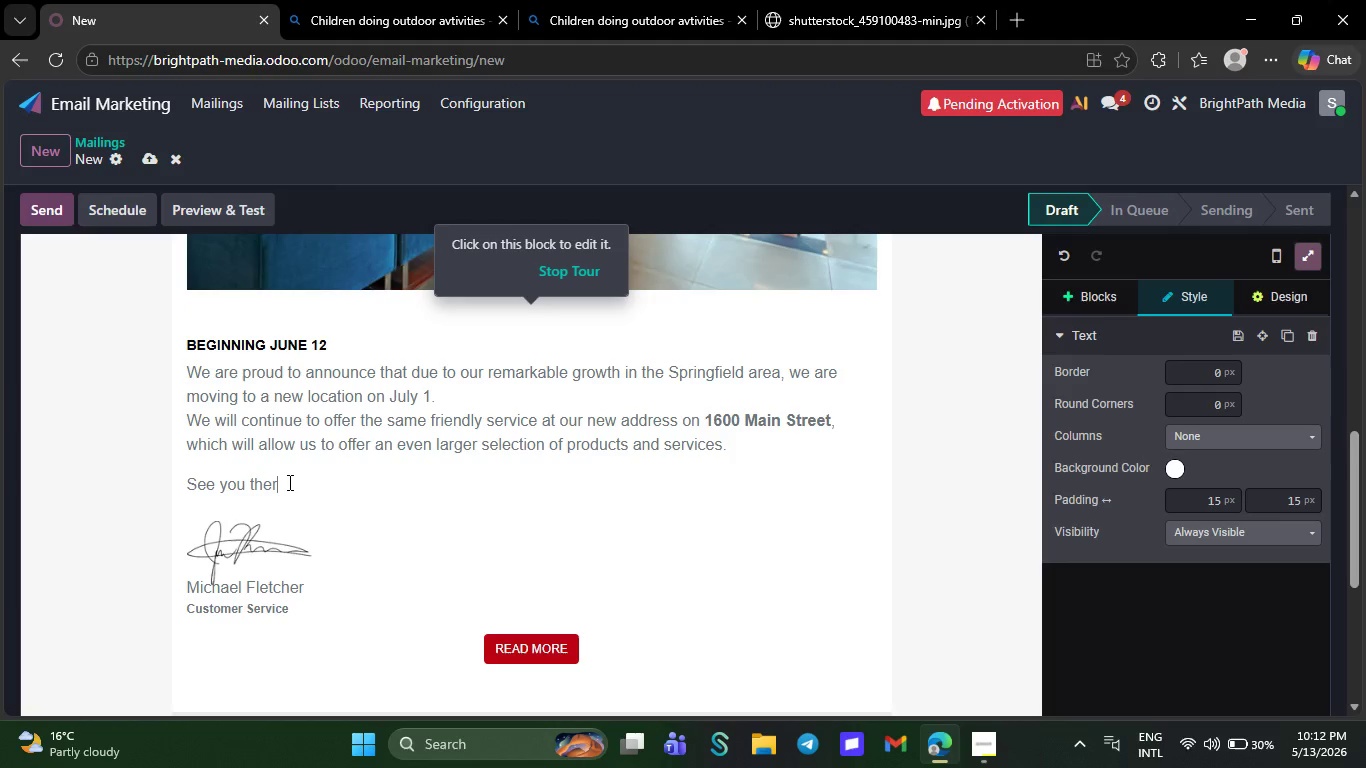 
key(Backspace)
 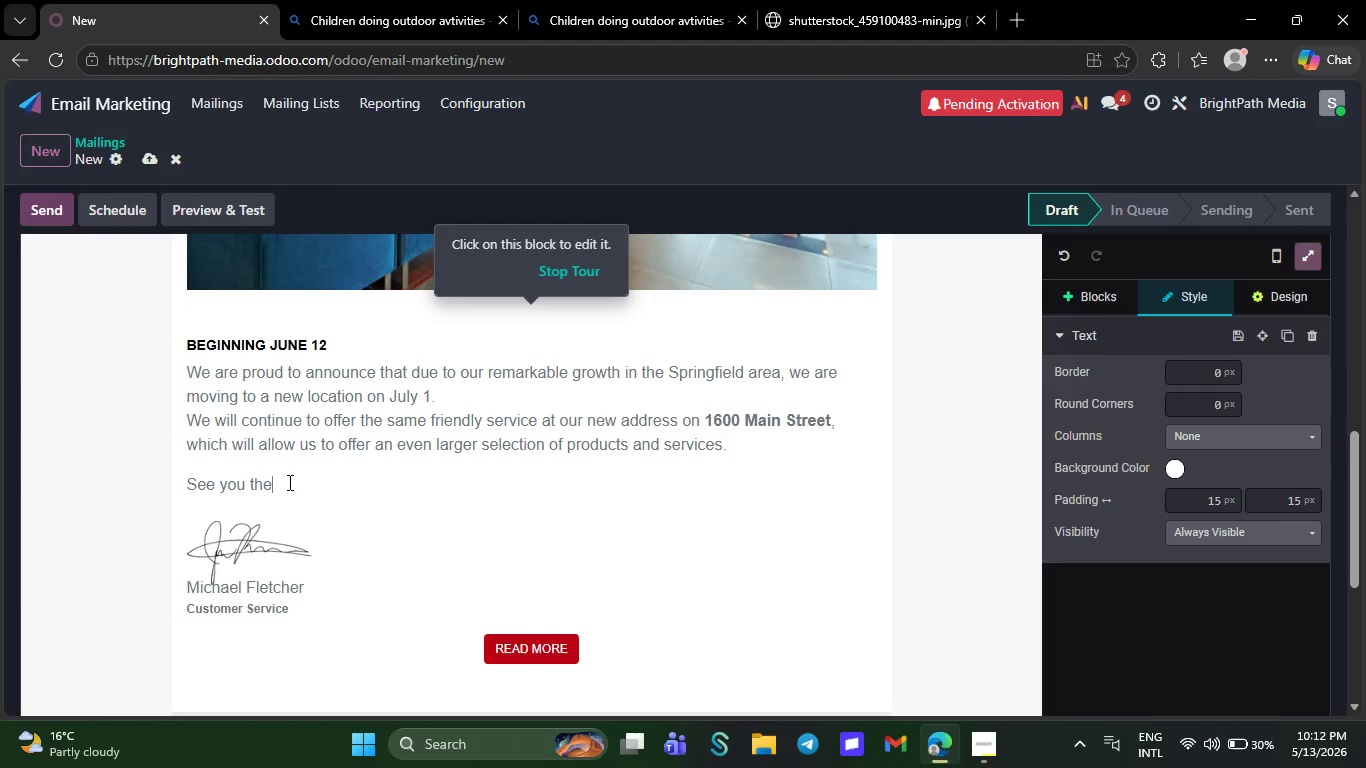 
key(Backspace)
 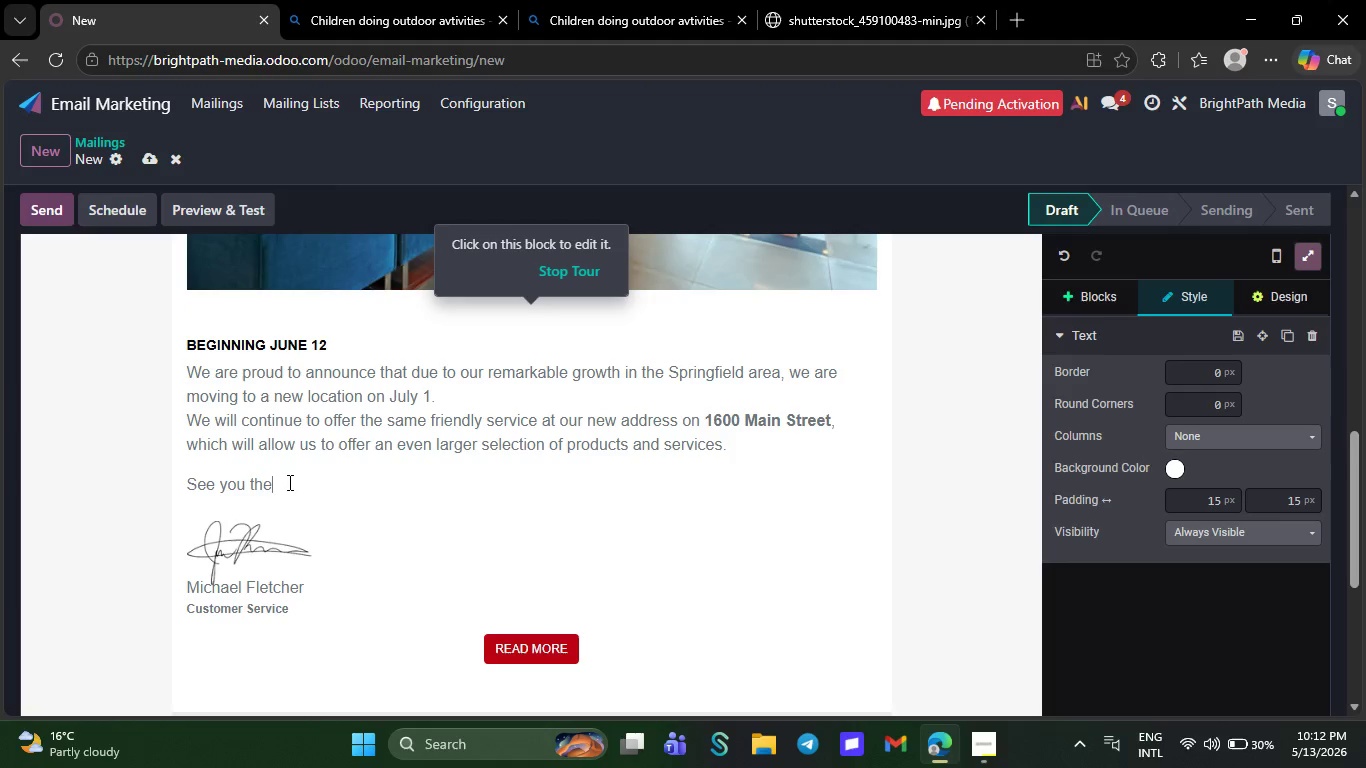 
key(Backspace)
 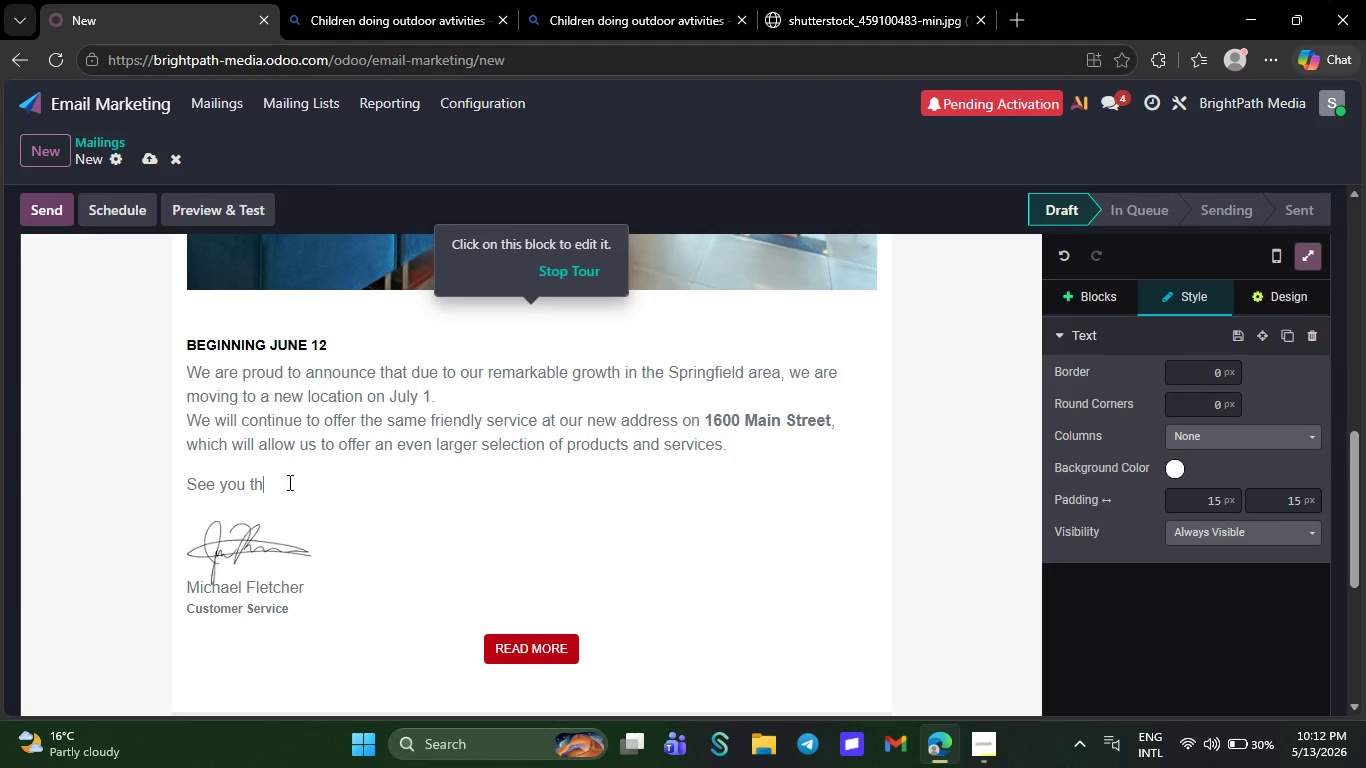 
key(Backspace)
 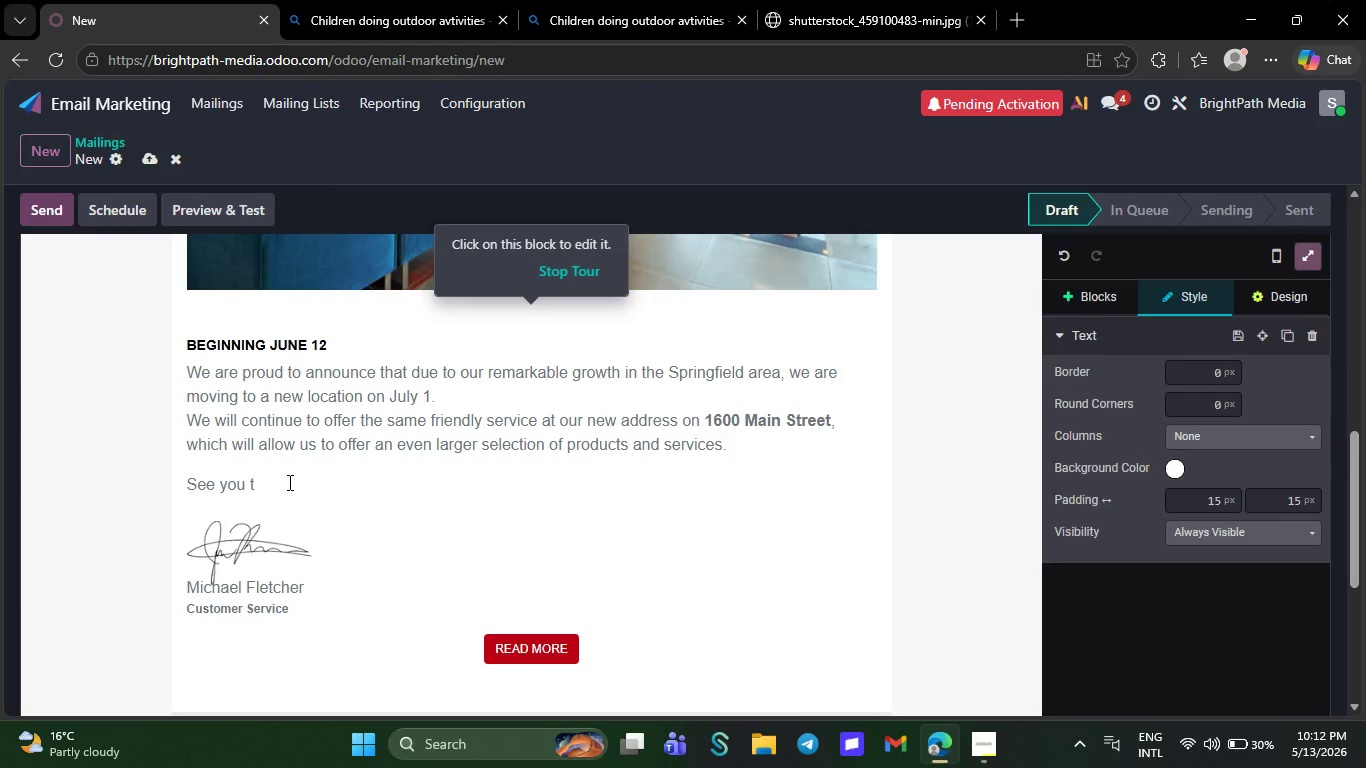 
key(Backspace)
 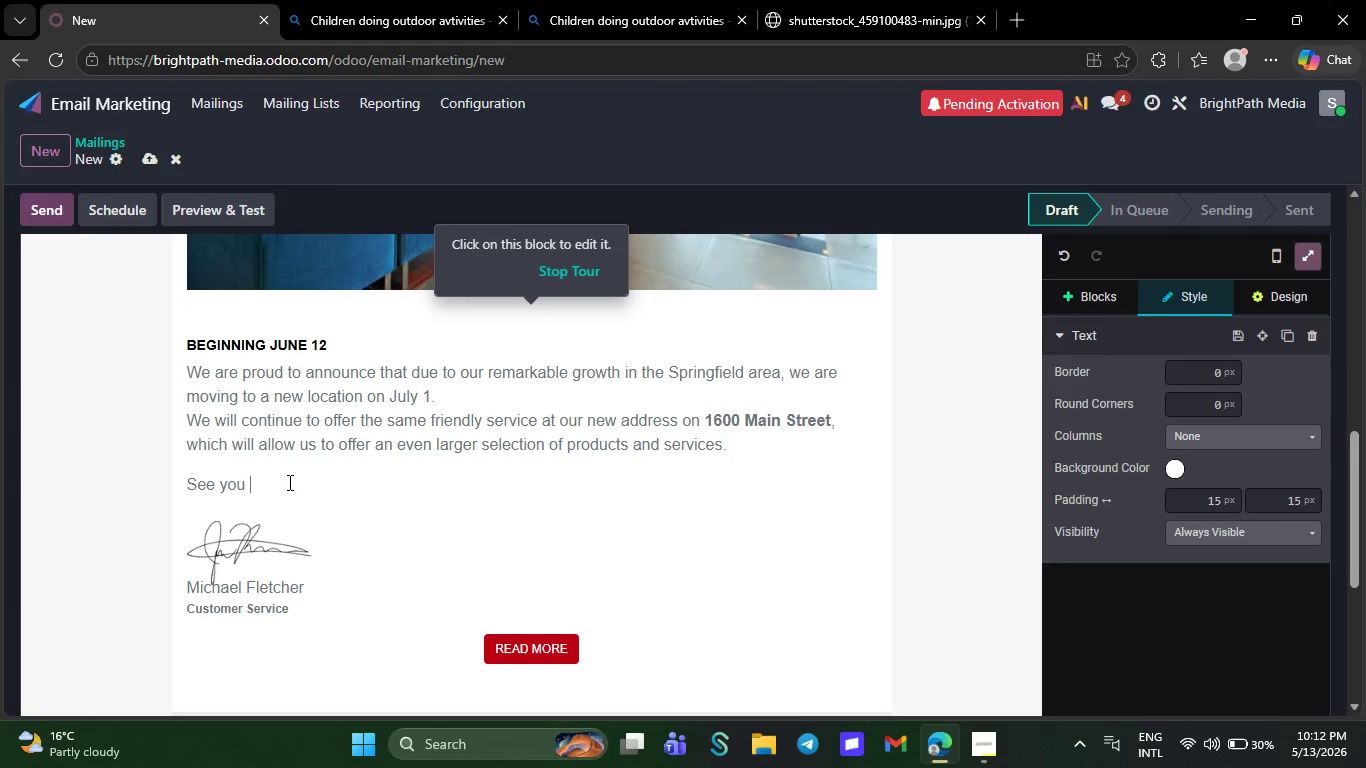 
key(Backspace)
 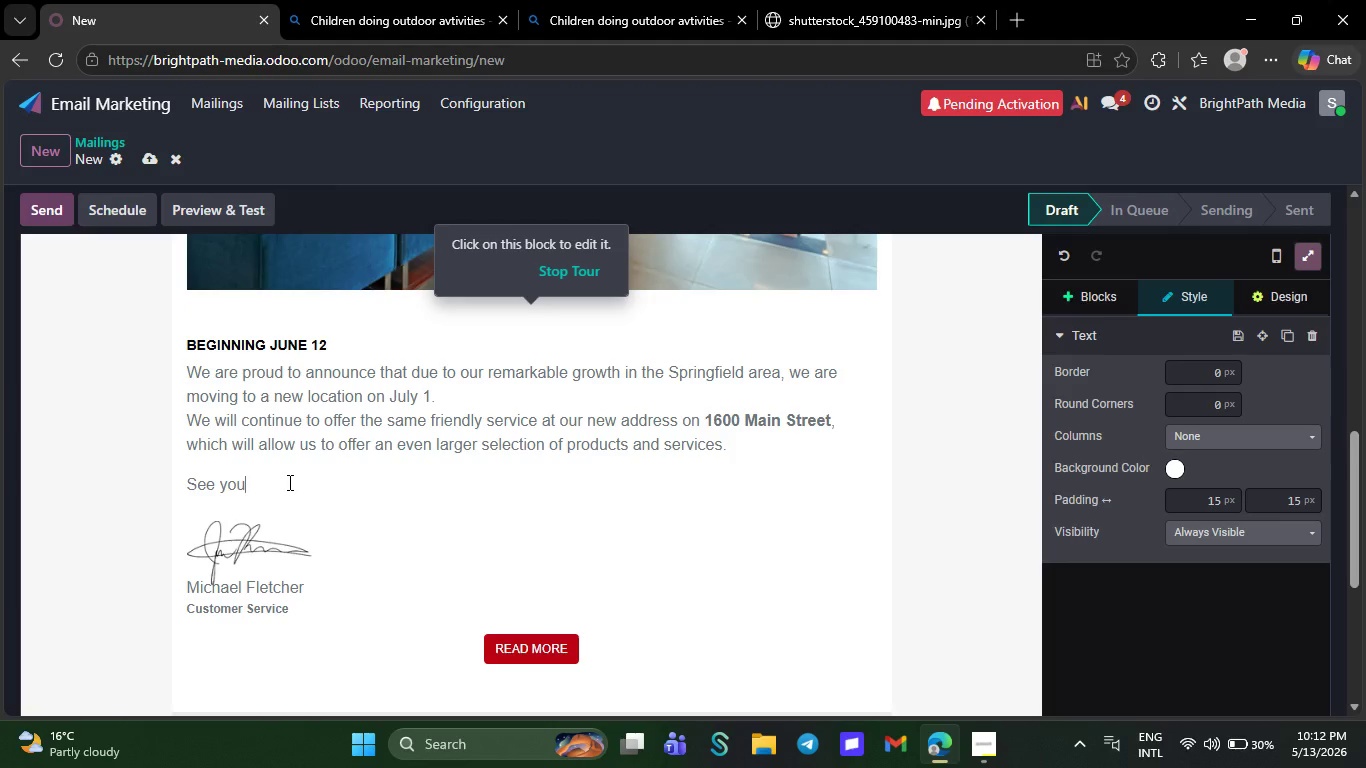 
key(Backspace)
 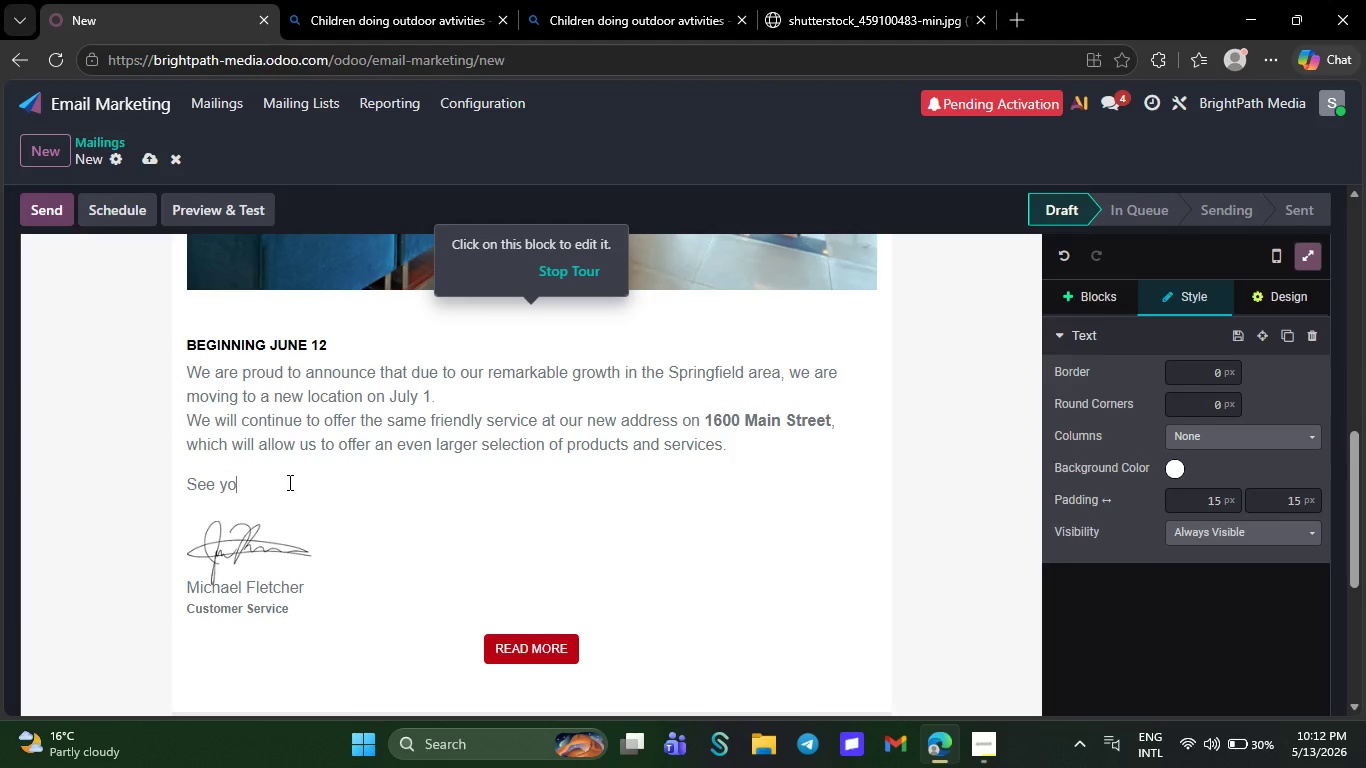 
key(Backspace)
 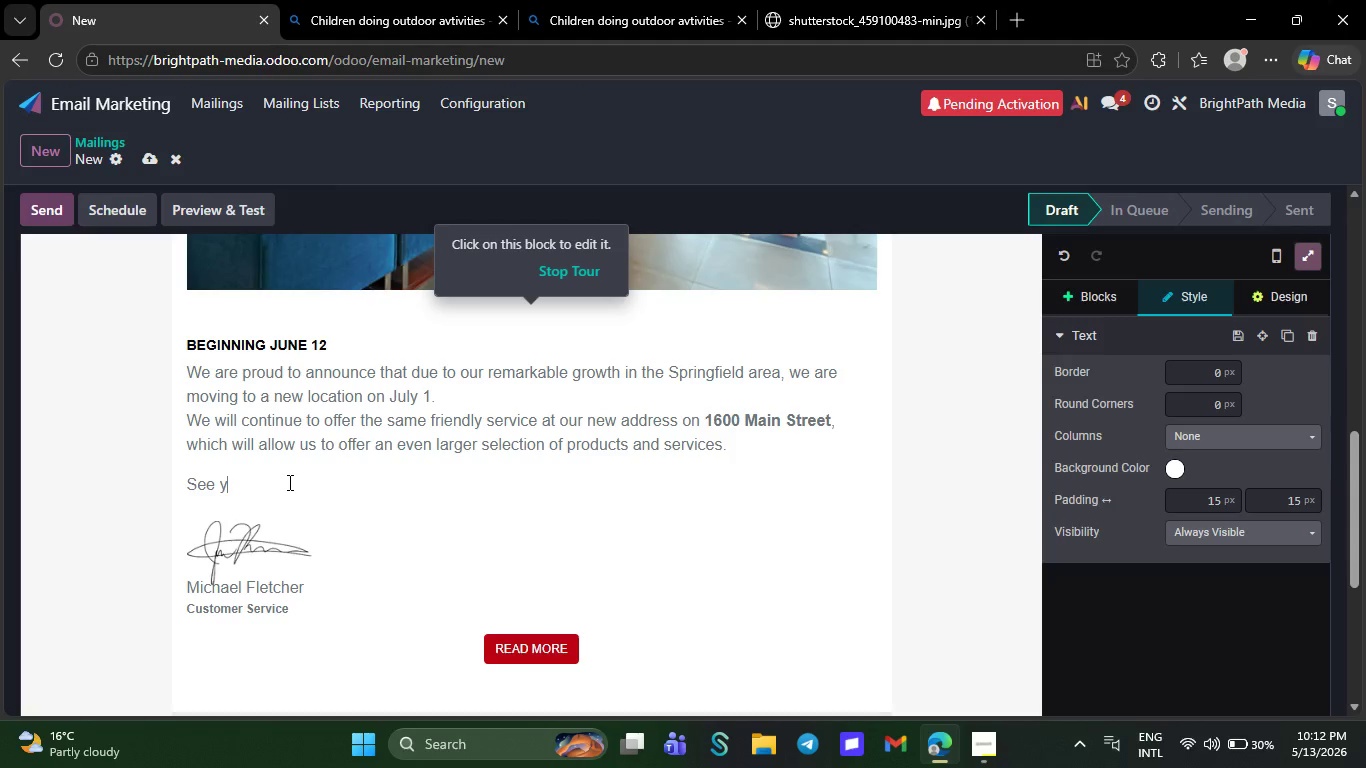 
wait(17.88)
 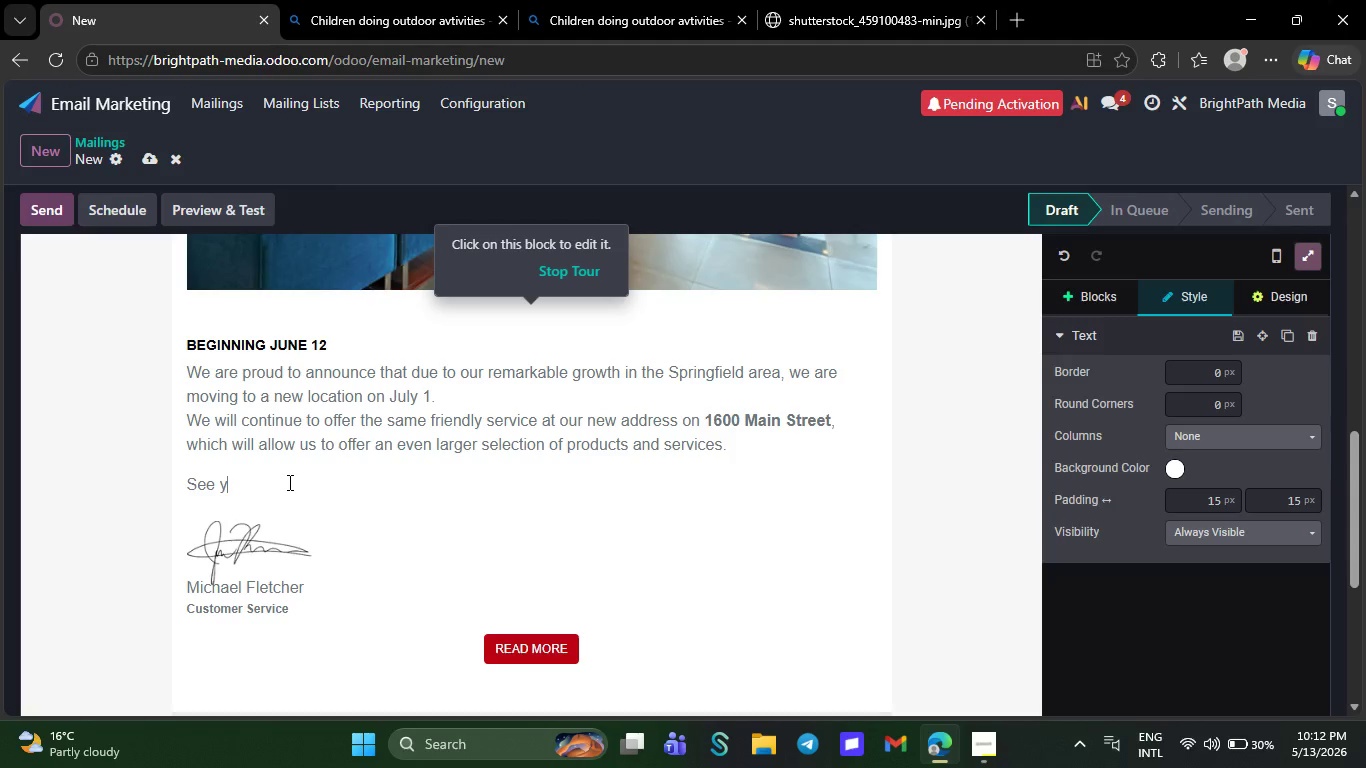 
hold_key(key=Backspace, duration=1.52)
 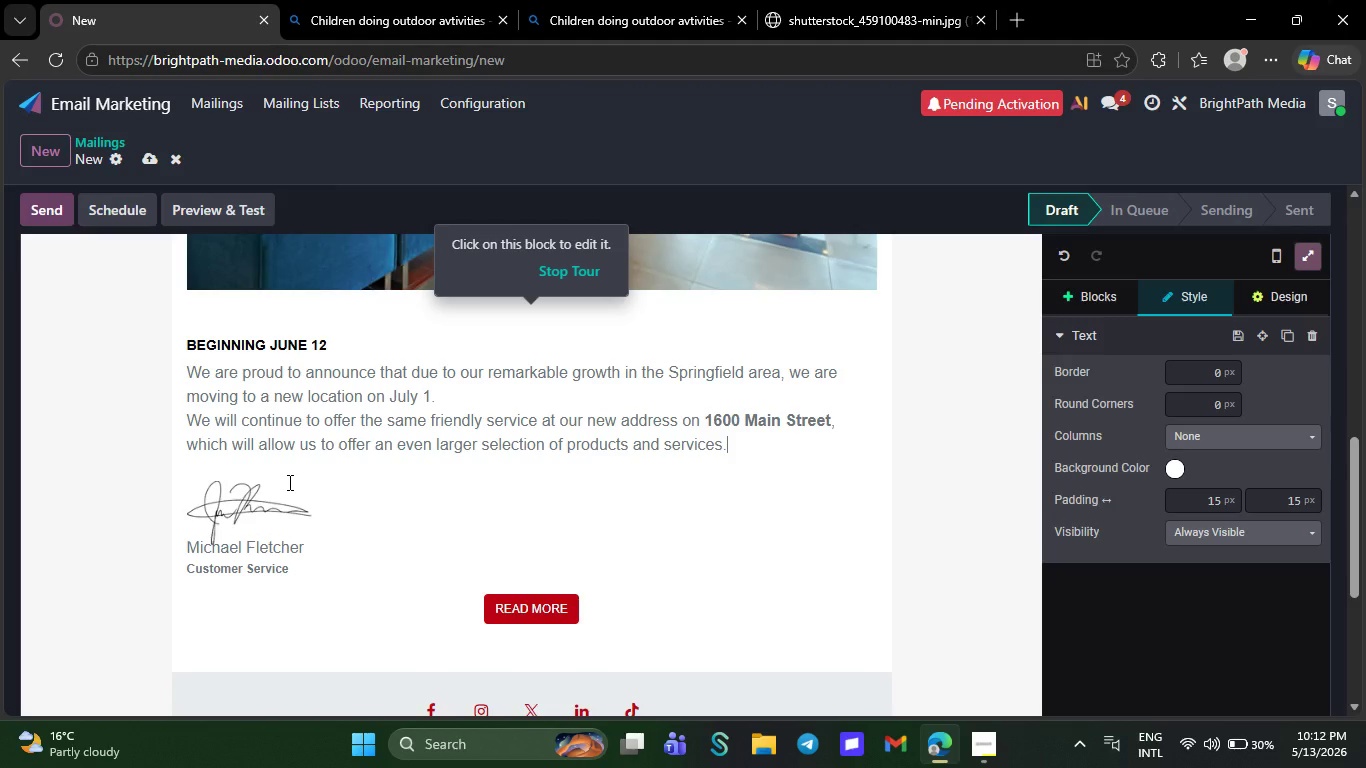 
key(Backspace)
 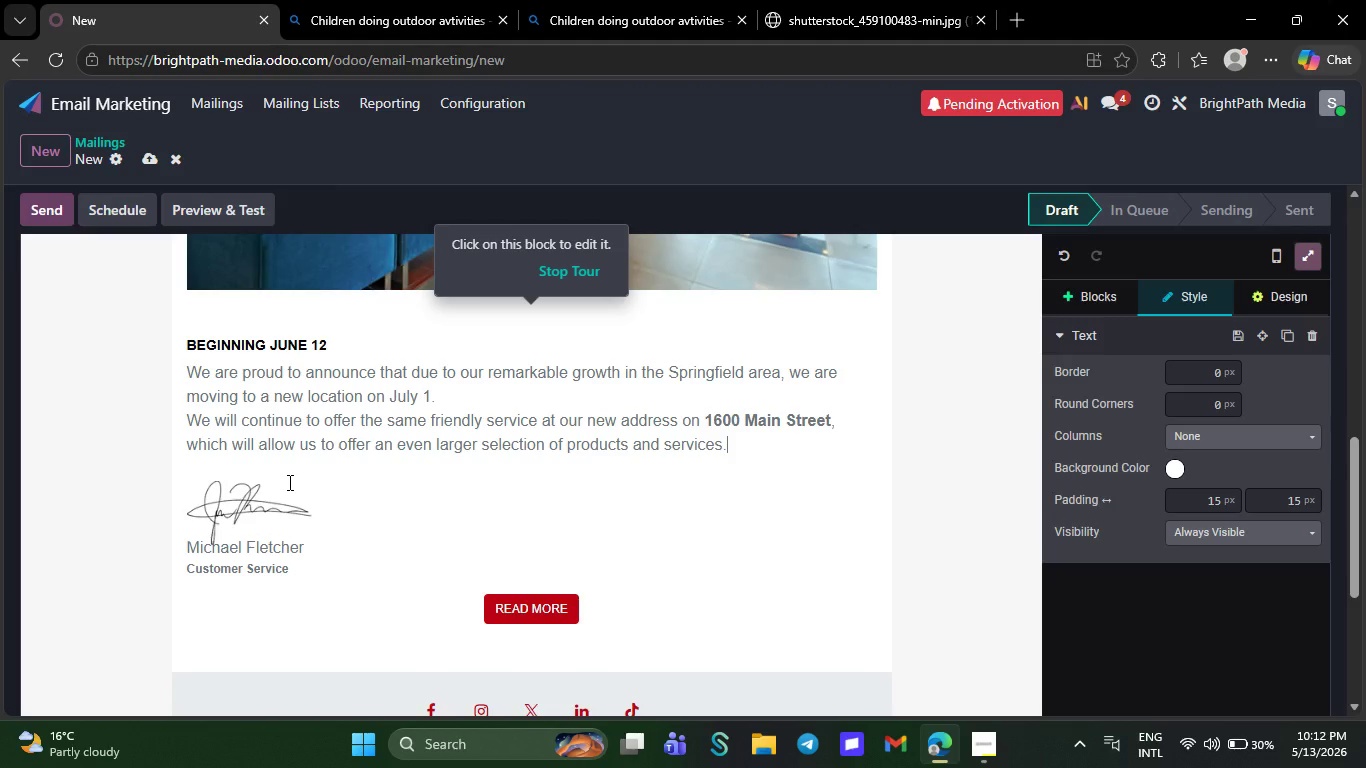 
key(Backspace)
 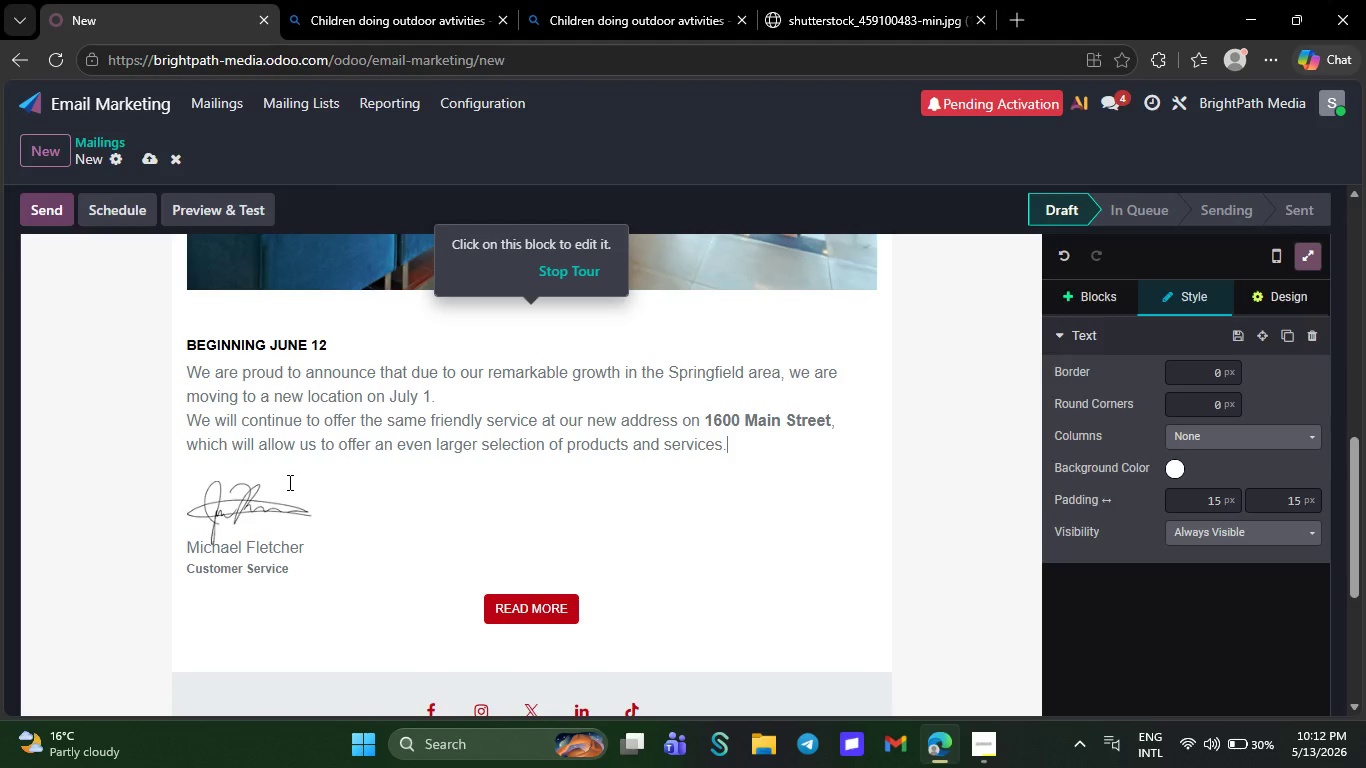 
key(Backspace)
 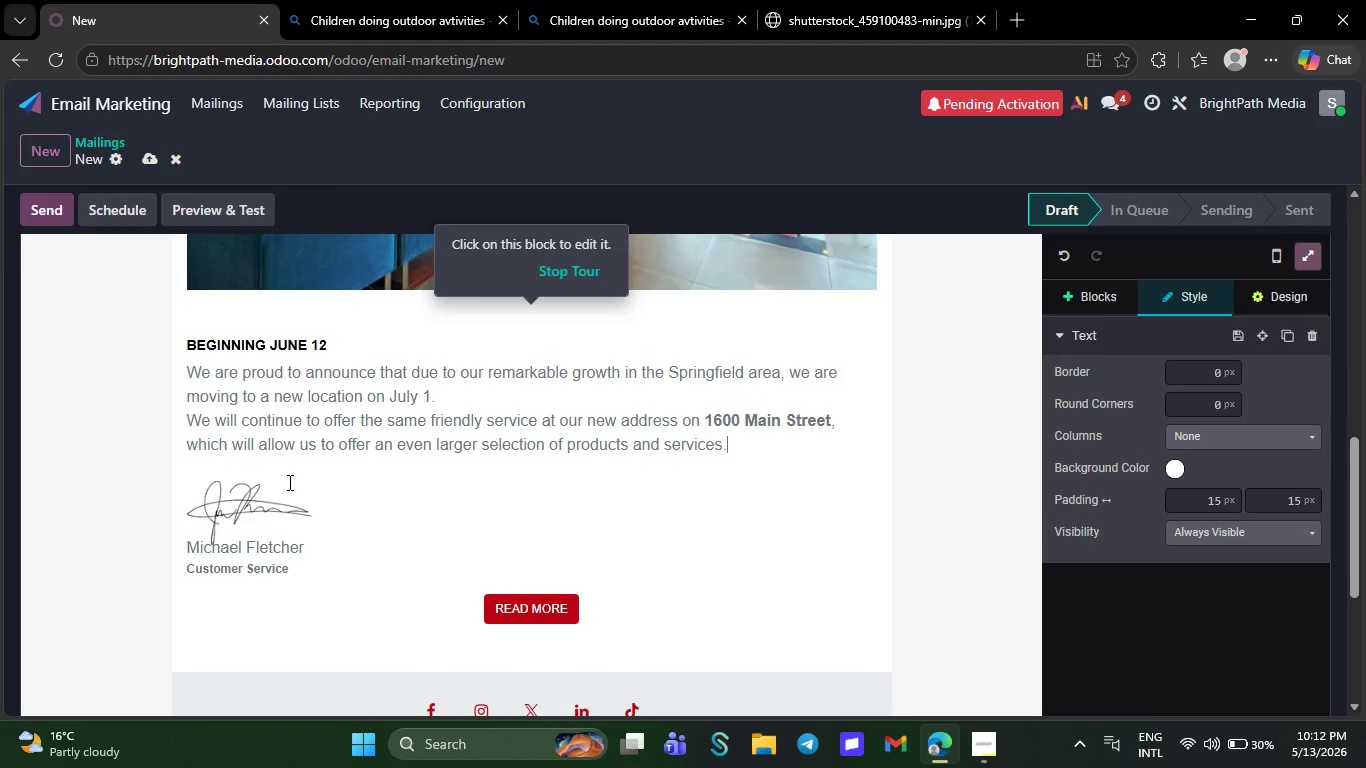 
key(Backspace)
 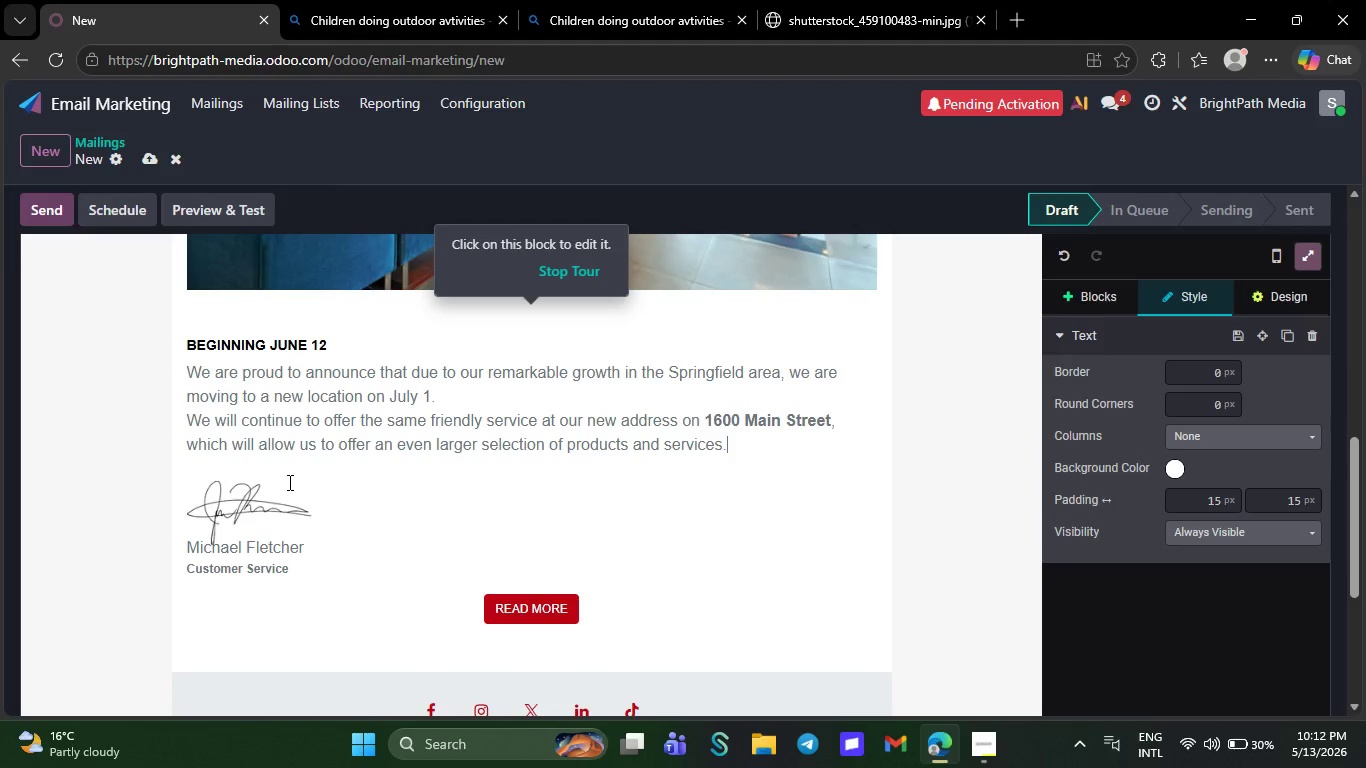 
key(Backspace)
 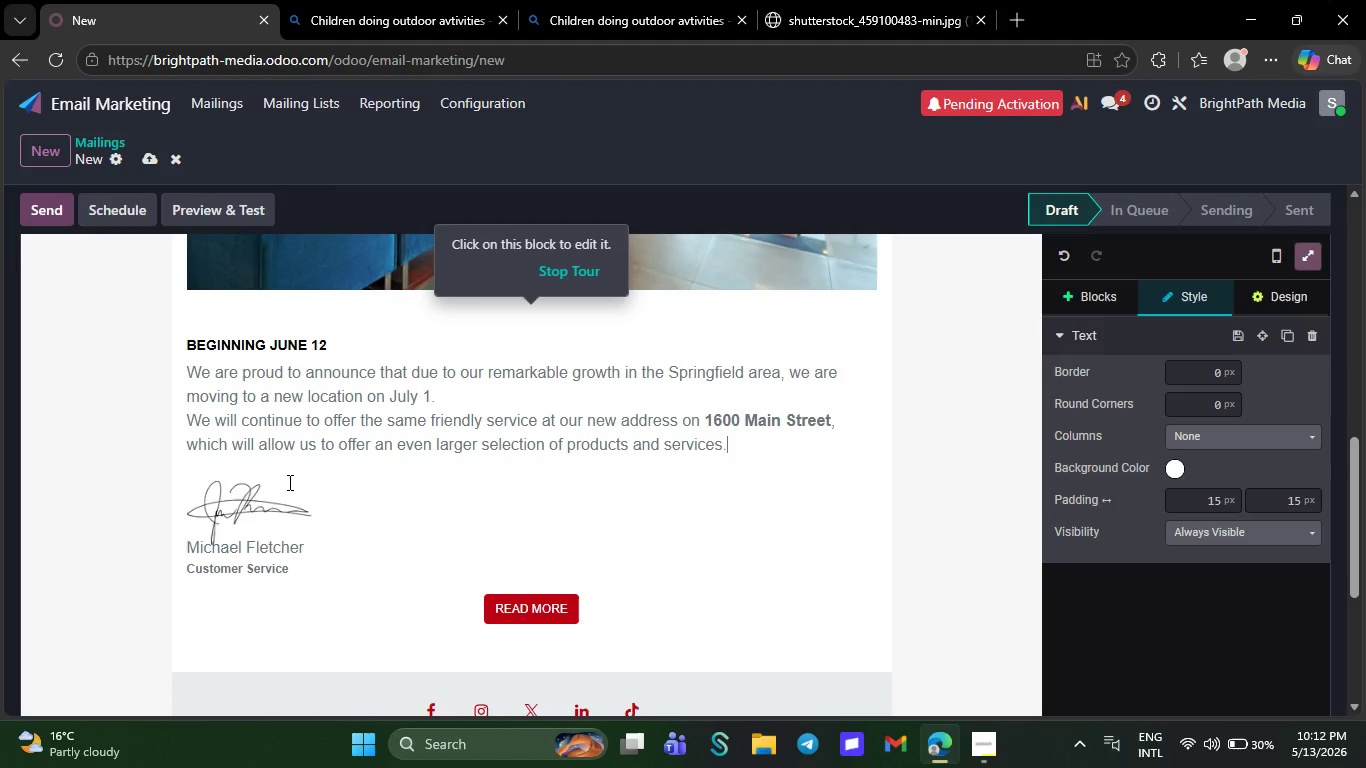 
key(Backspace)
 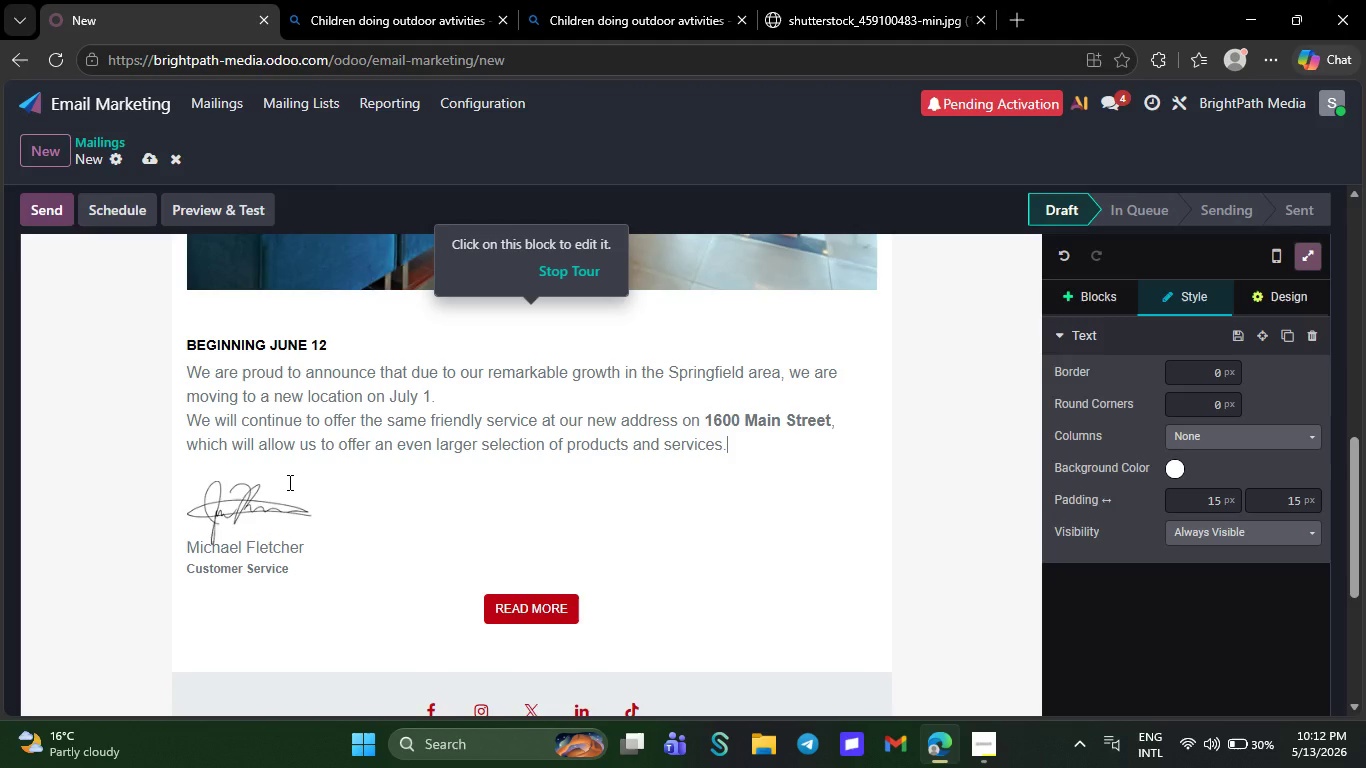 
key(Backspace)
 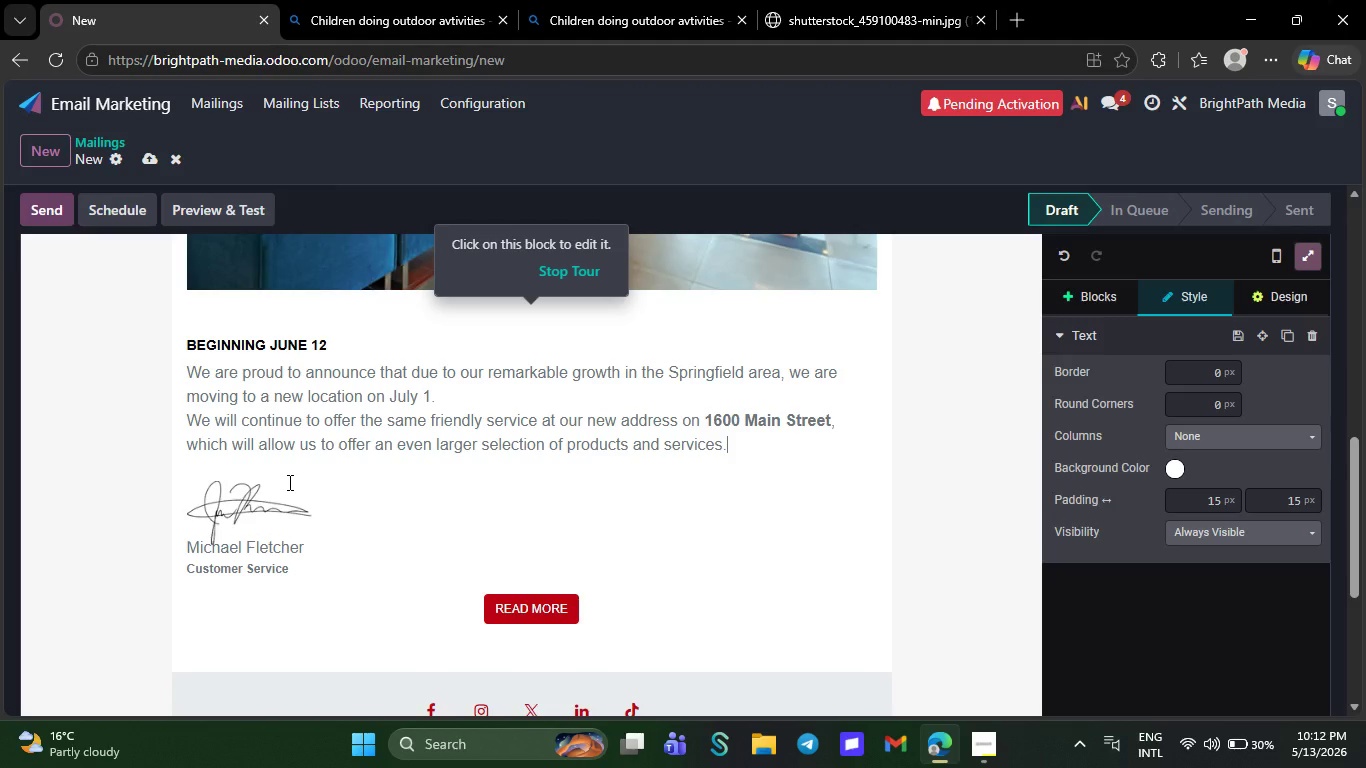 
key(Backspace)
 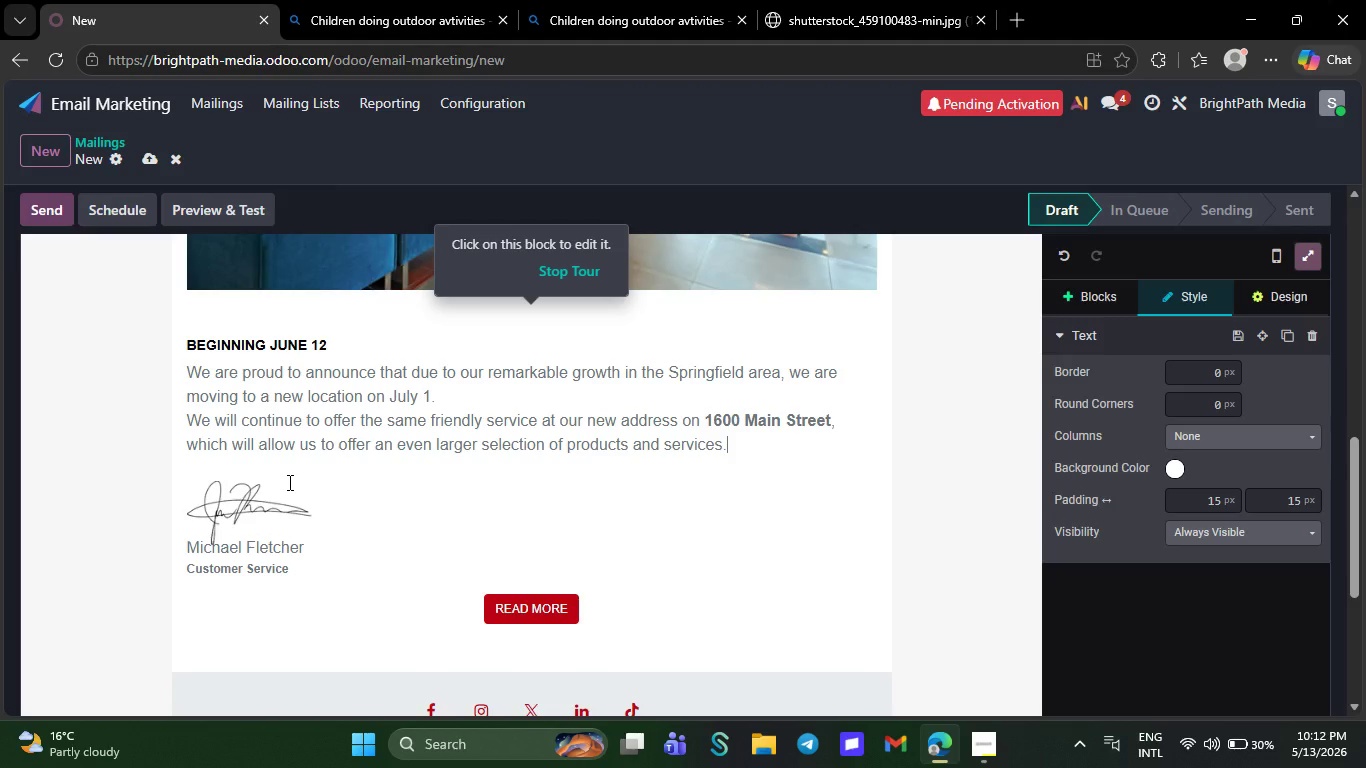 
key(Backspace)
 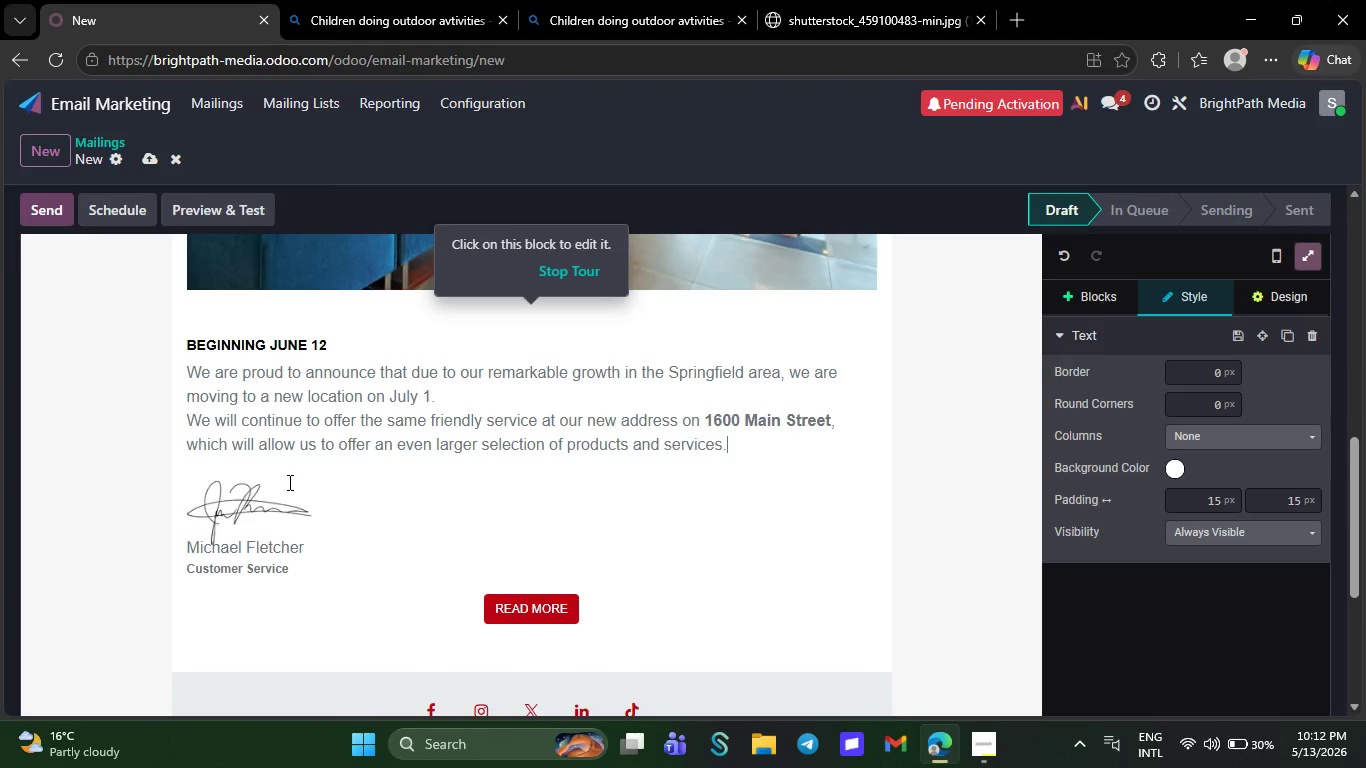 
key(Backspace)
 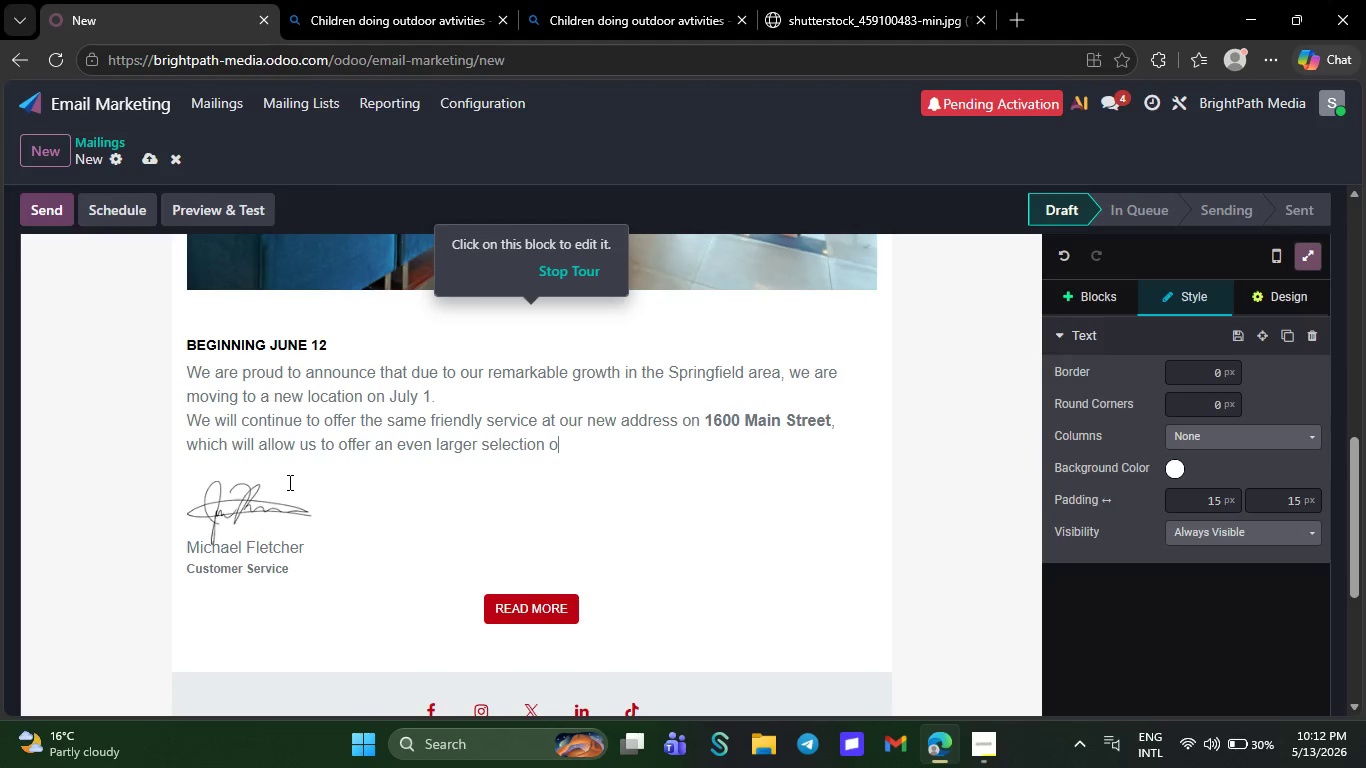 
key(Backspace)
 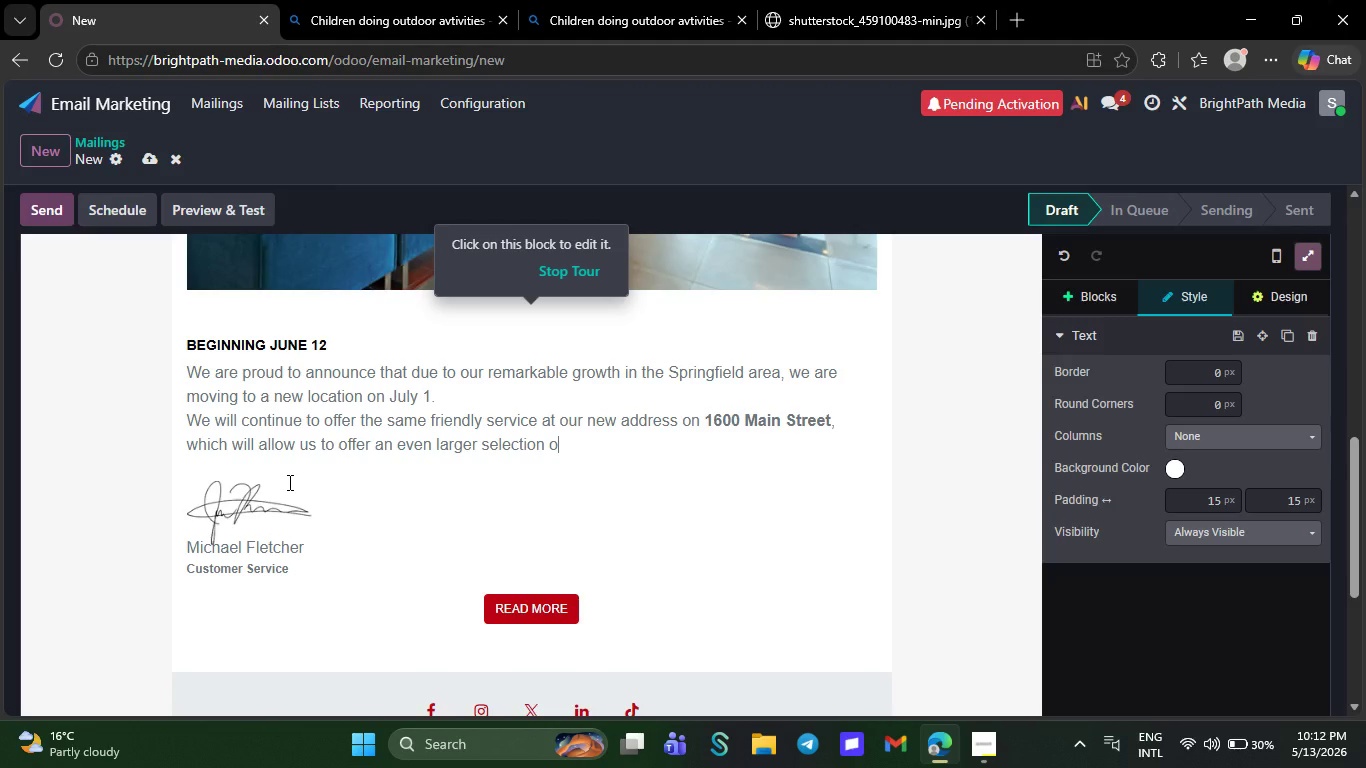 
hold_key(key=Backspace, duration=1.49)
 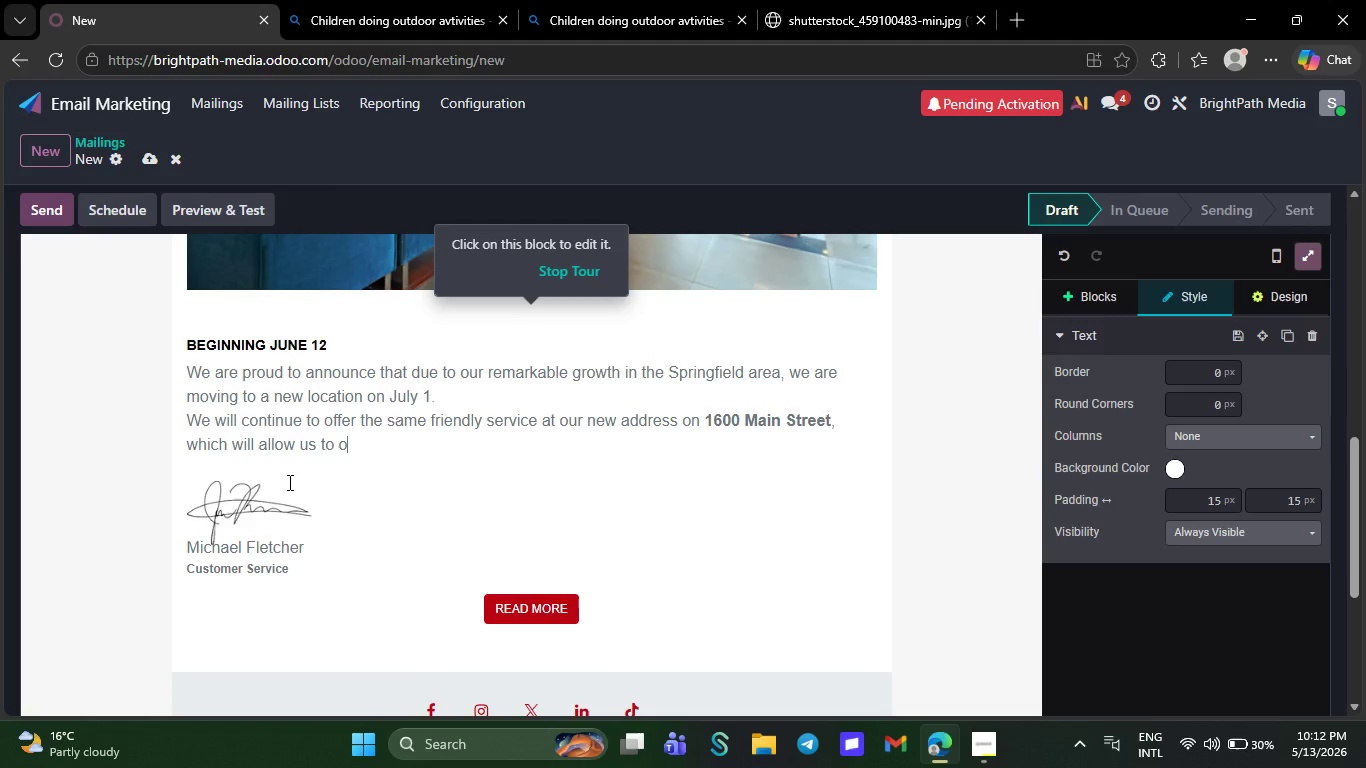 
key(Backspace)
 